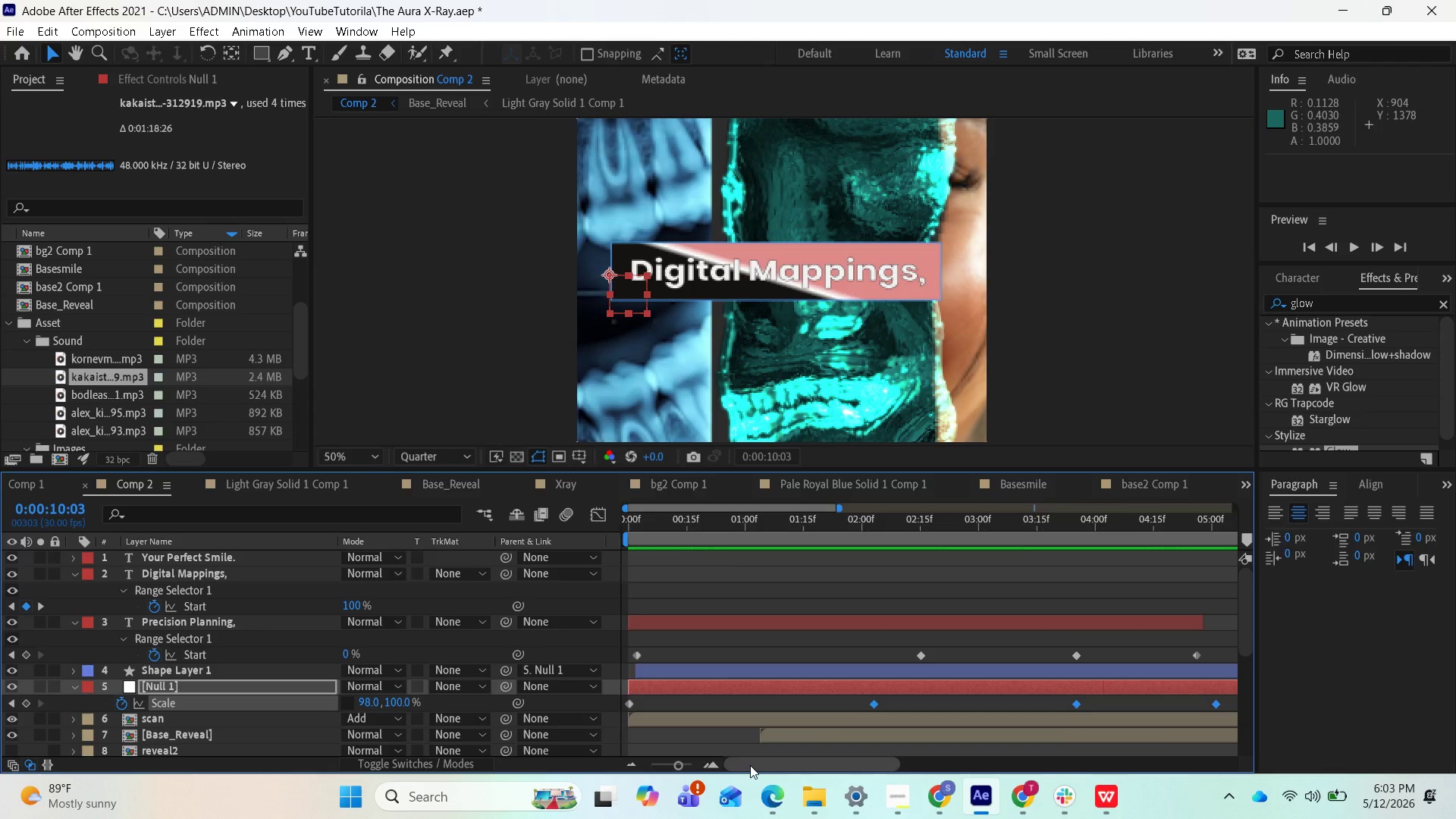 
left_click_drag(start_coordinate=[750, 765], to_coordinate=[986, 808])
 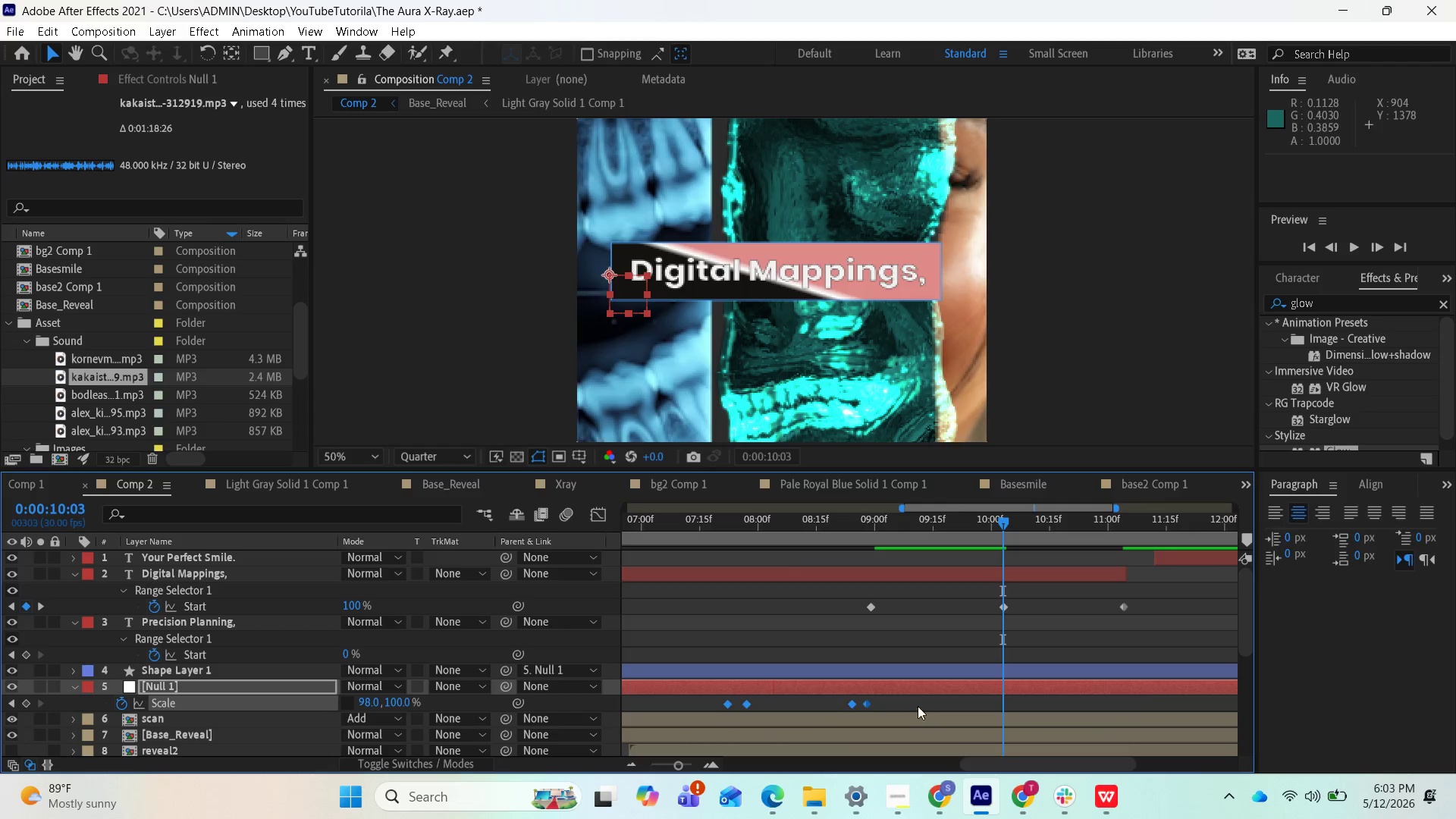 
left_click([914, 702])
 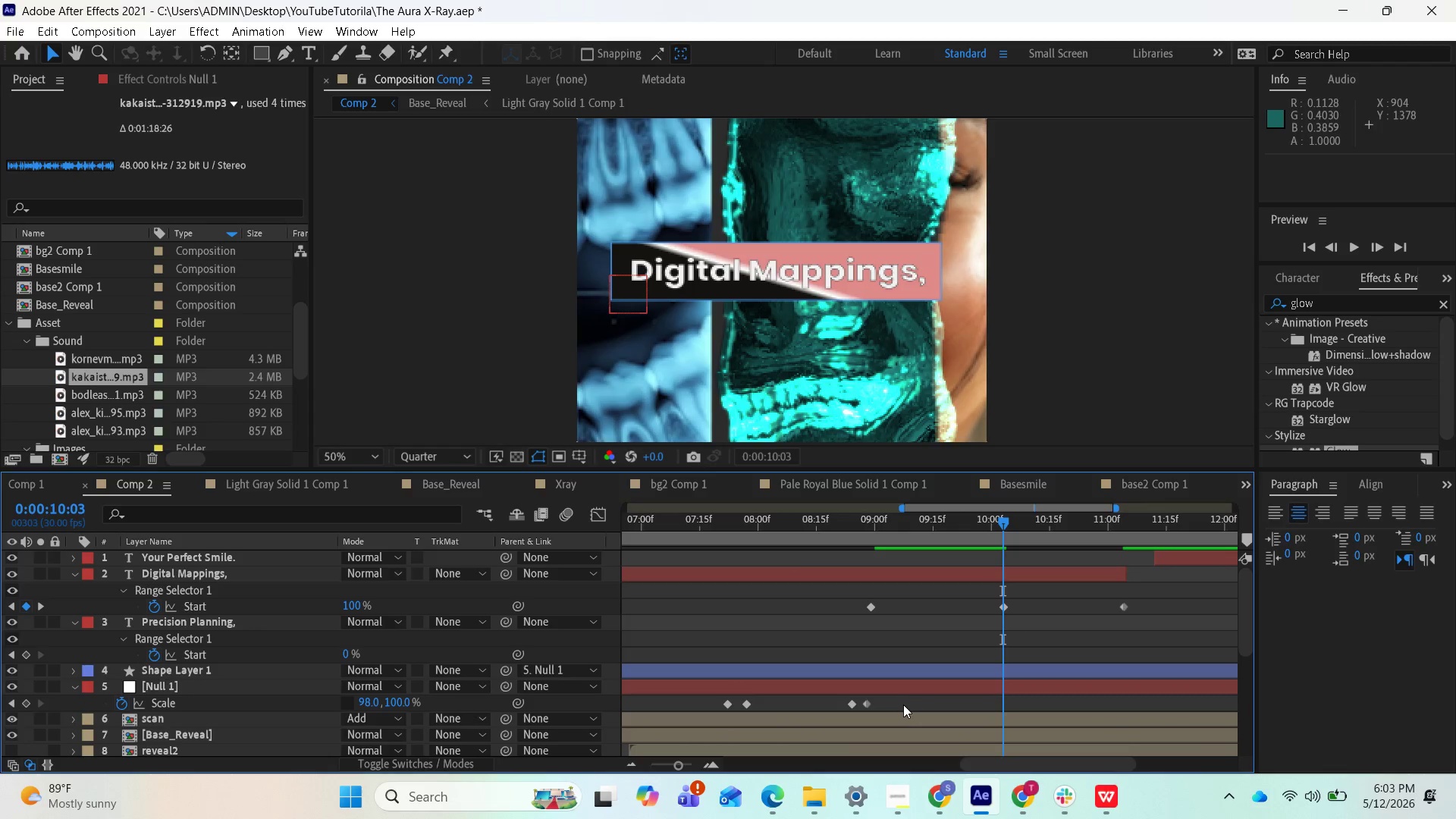 
left_click_drag(start_coordinate=[902, 704], to_coordinate=[862, 709])
 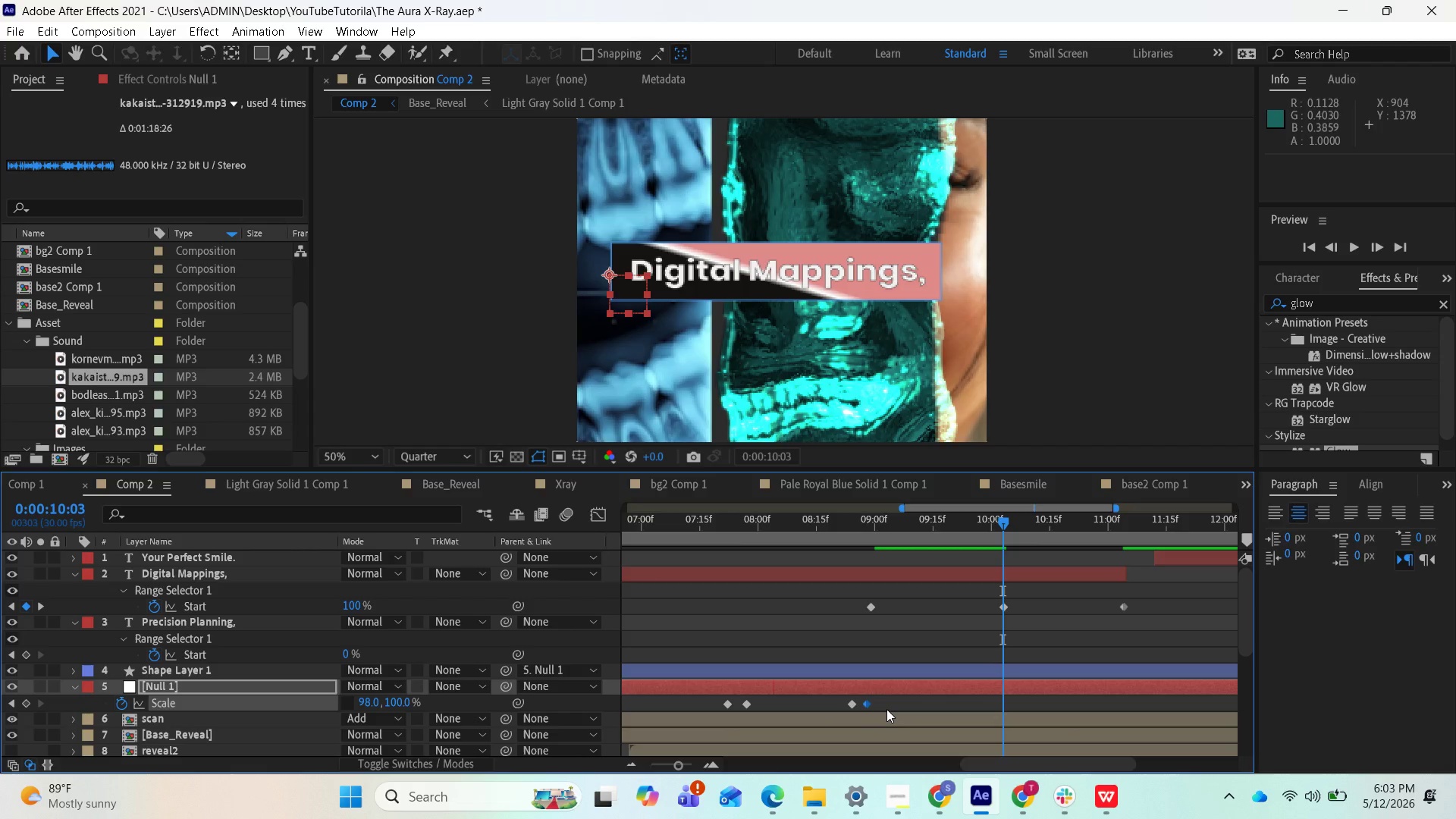 
key(Control+C)
 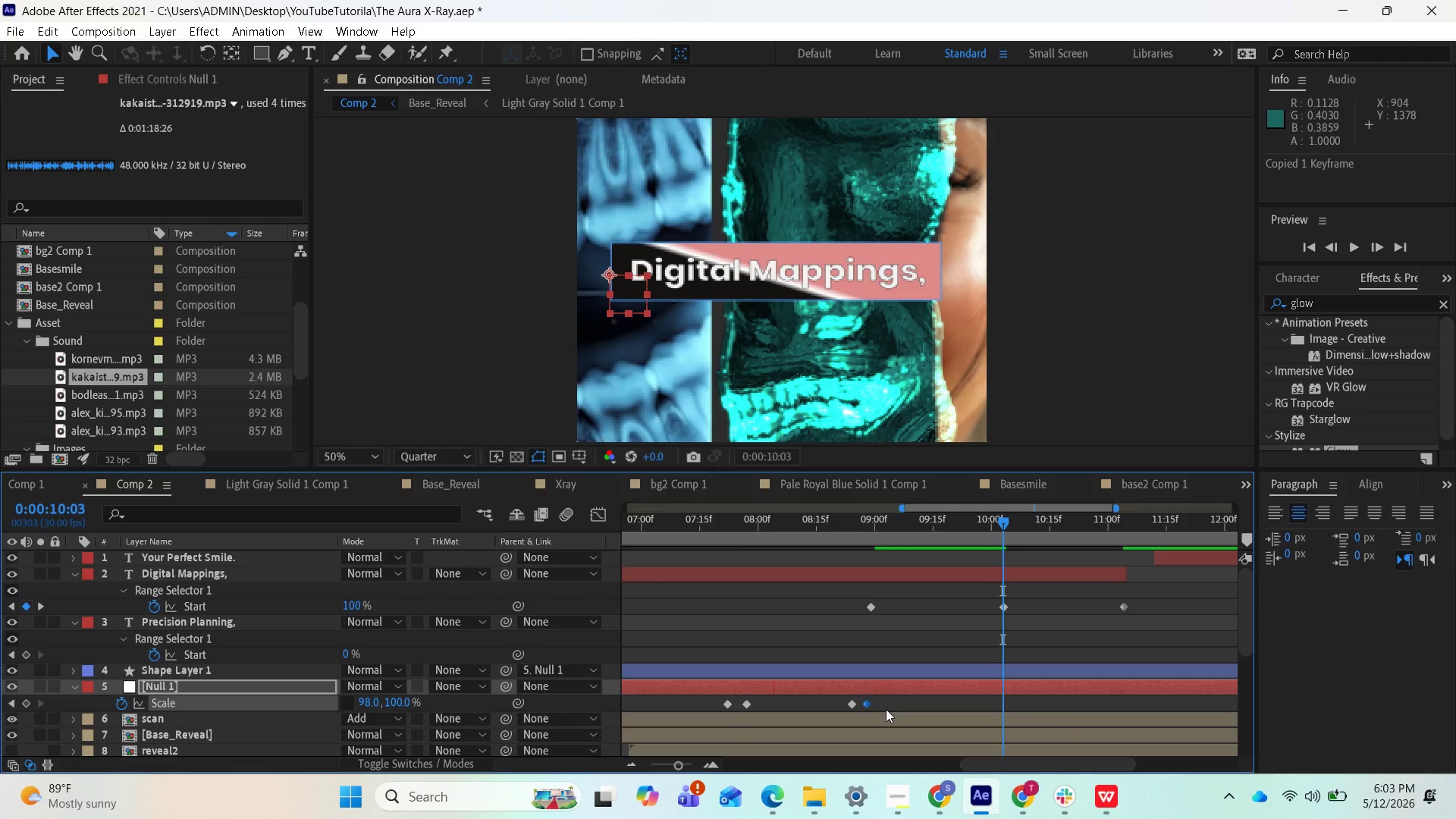 
key(Control+V)
 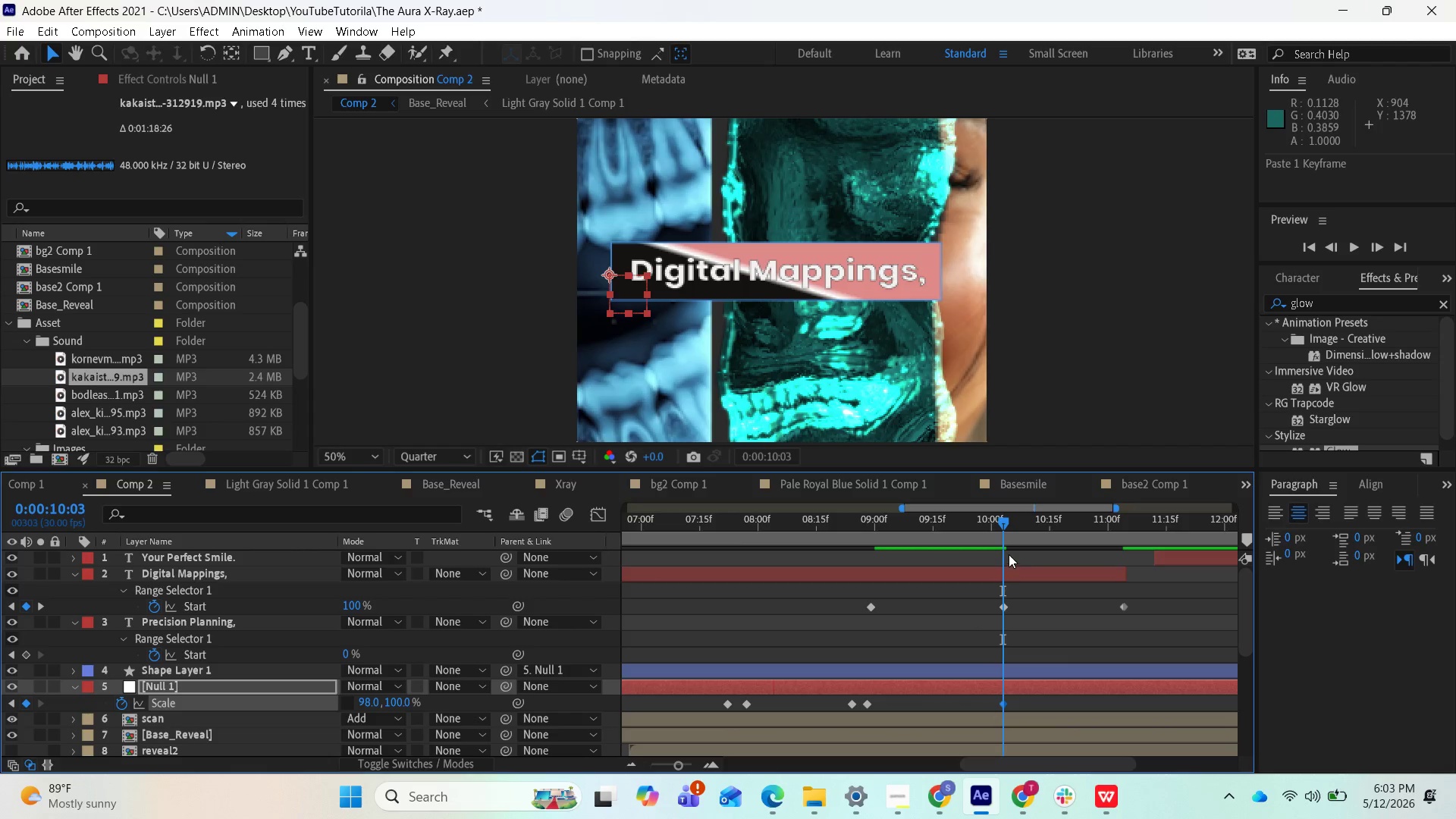 
left_click_drag(start_coordinate=[1003, 529], to_coordinate=[1083, 544])
 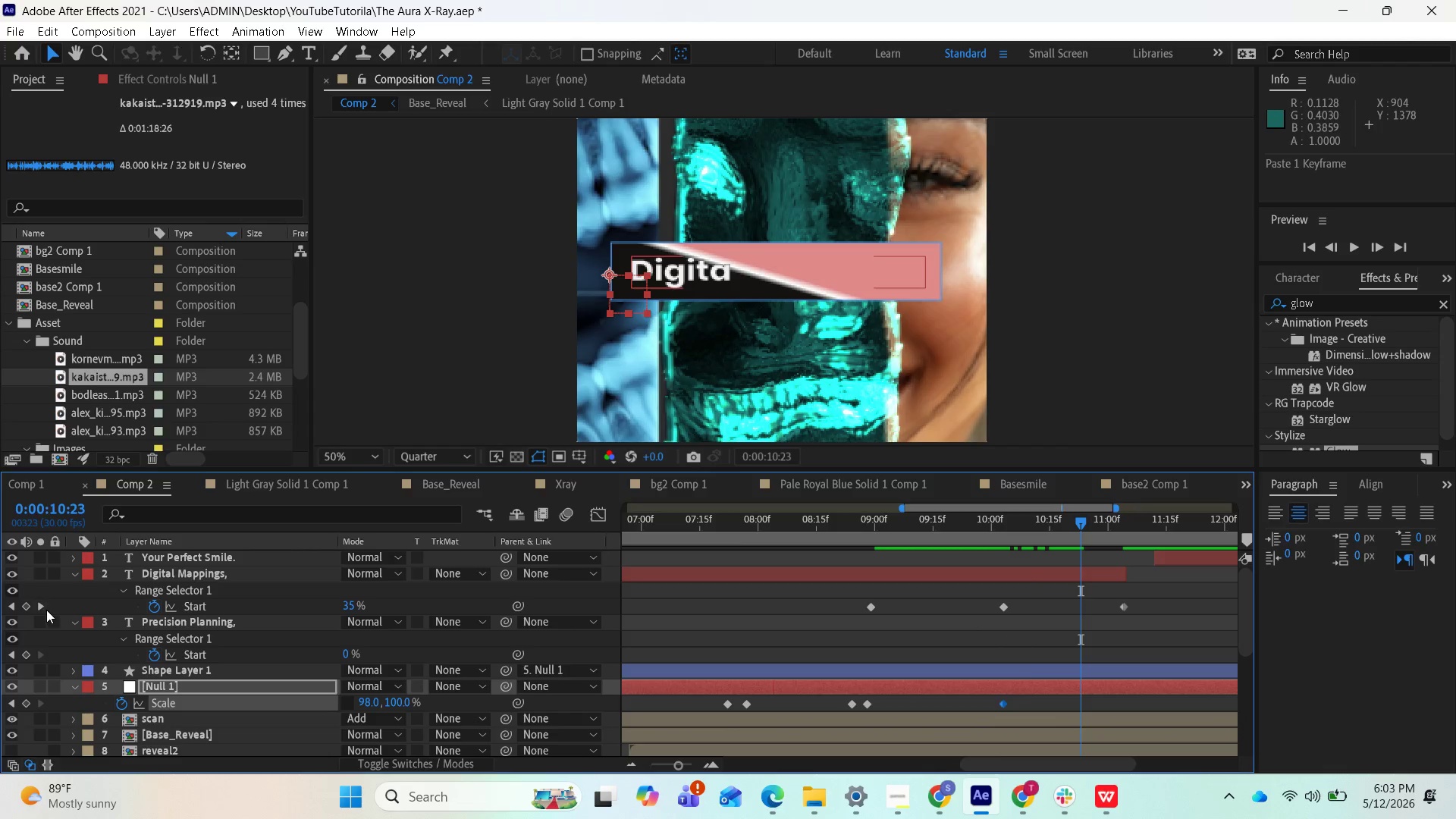 
left_click([45, 610])
 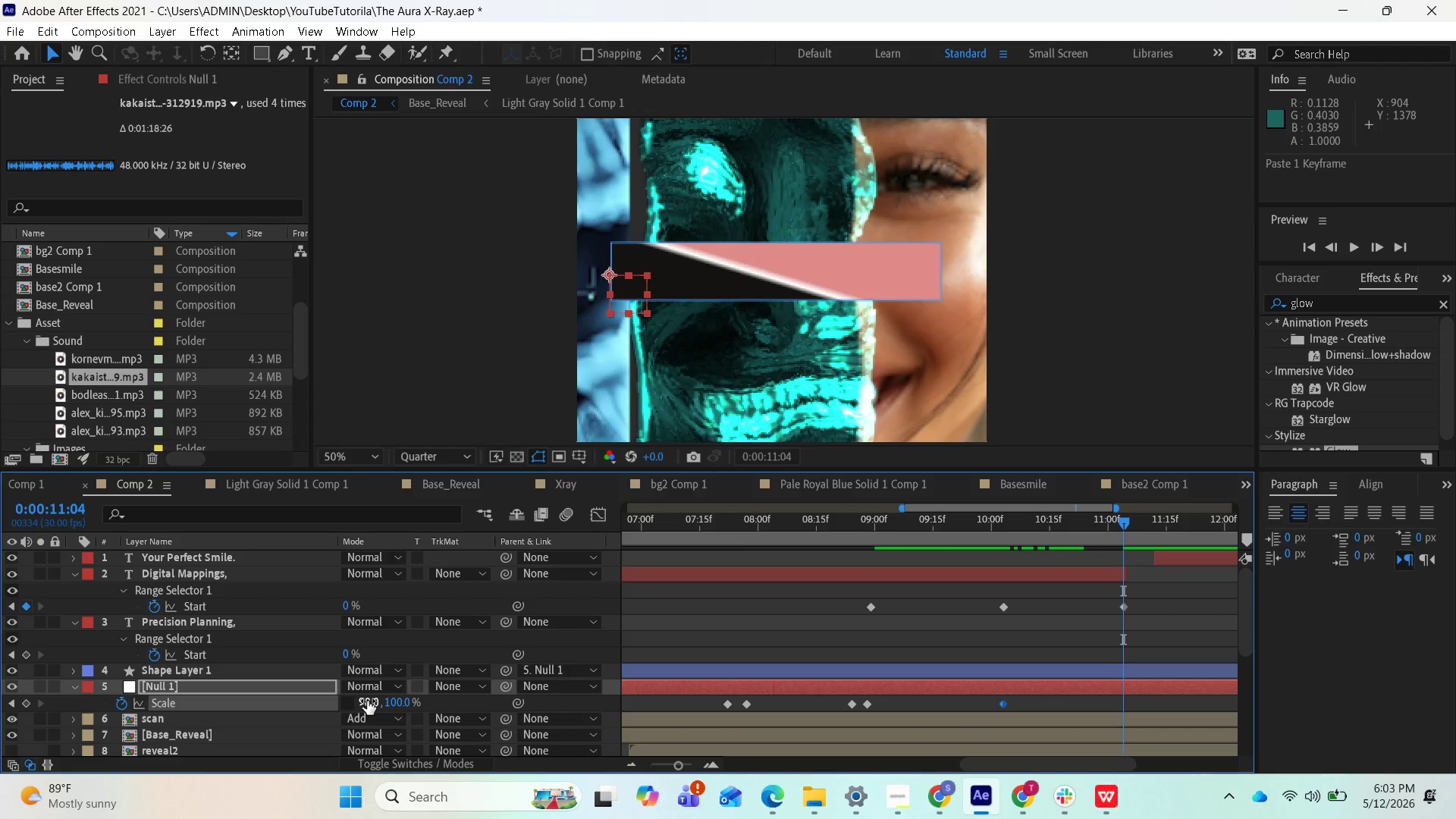 
left_click([367, 701])
 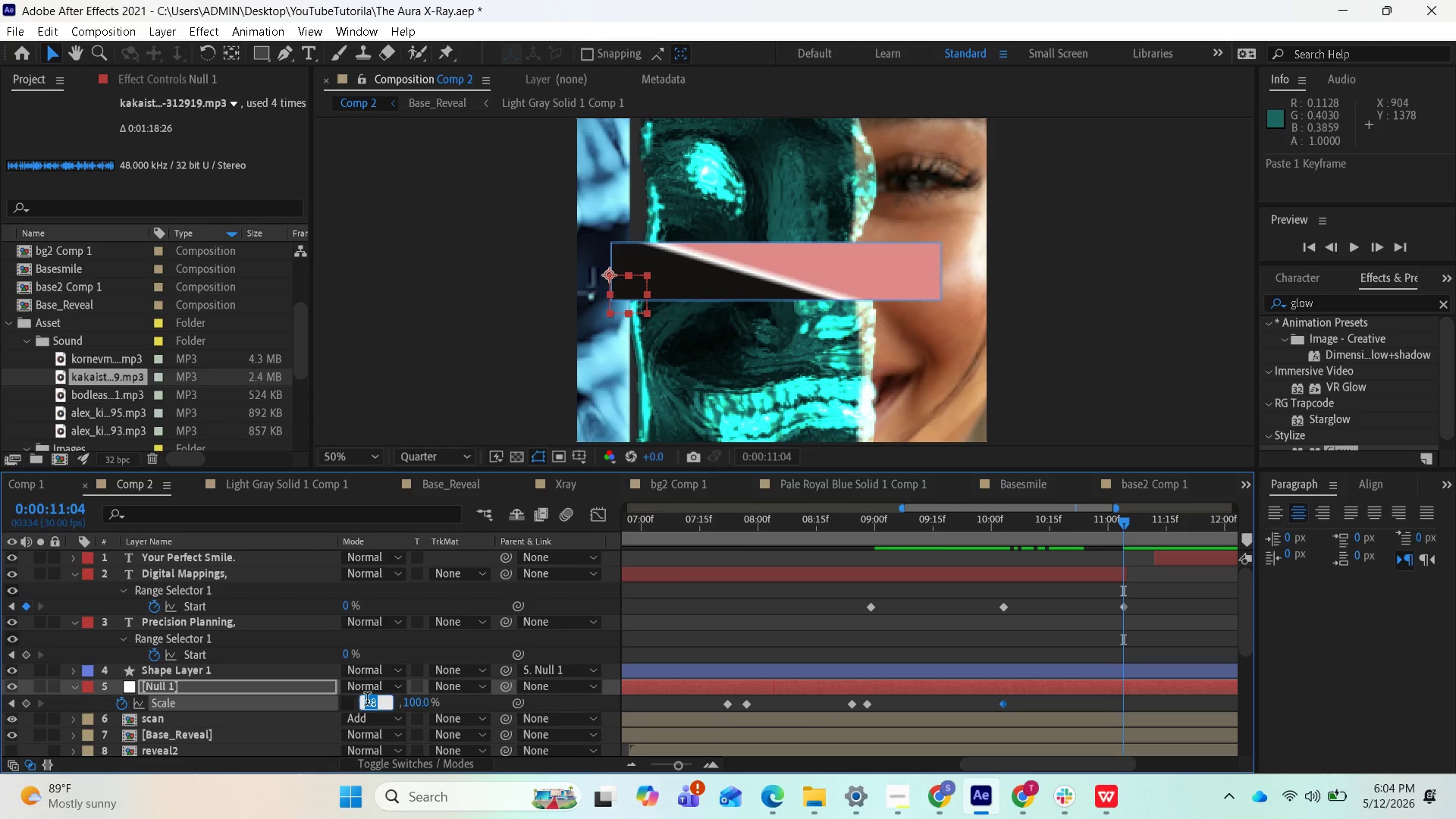 
key(0)
 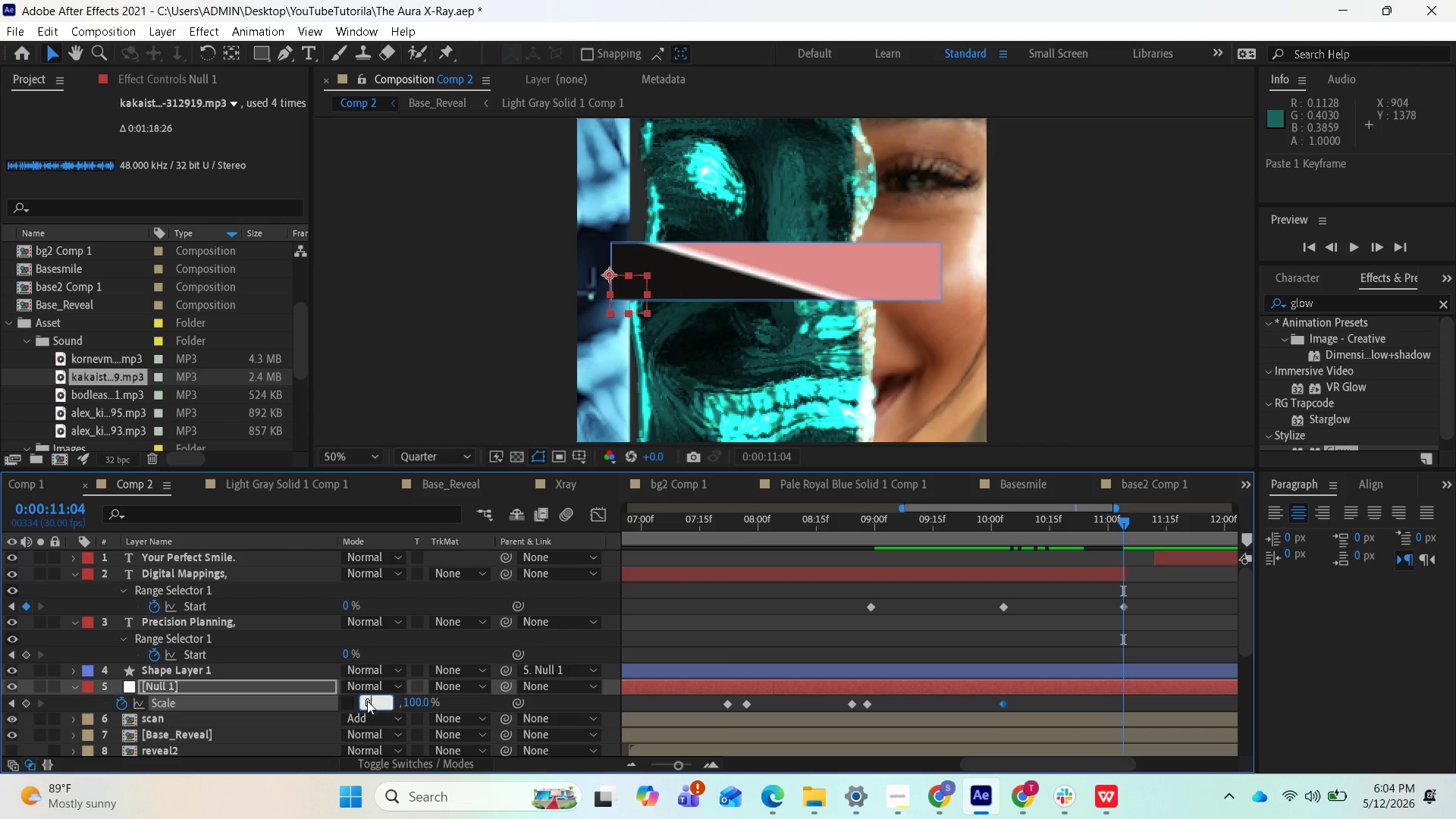 
key(Enter)
 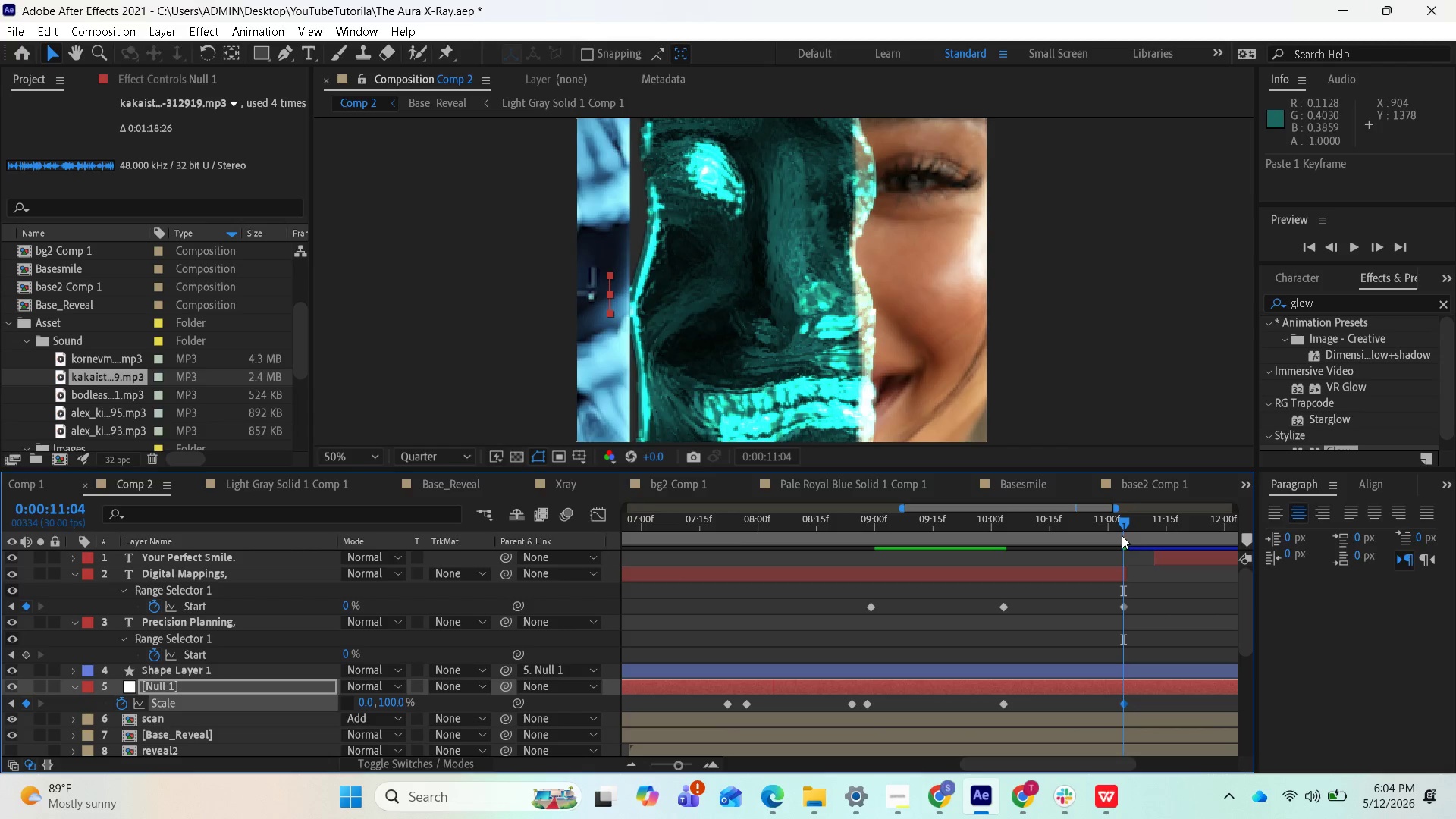 
left_click_drag(start_coordinate=[1116, 524], to_coordinate=[1017, 536])
 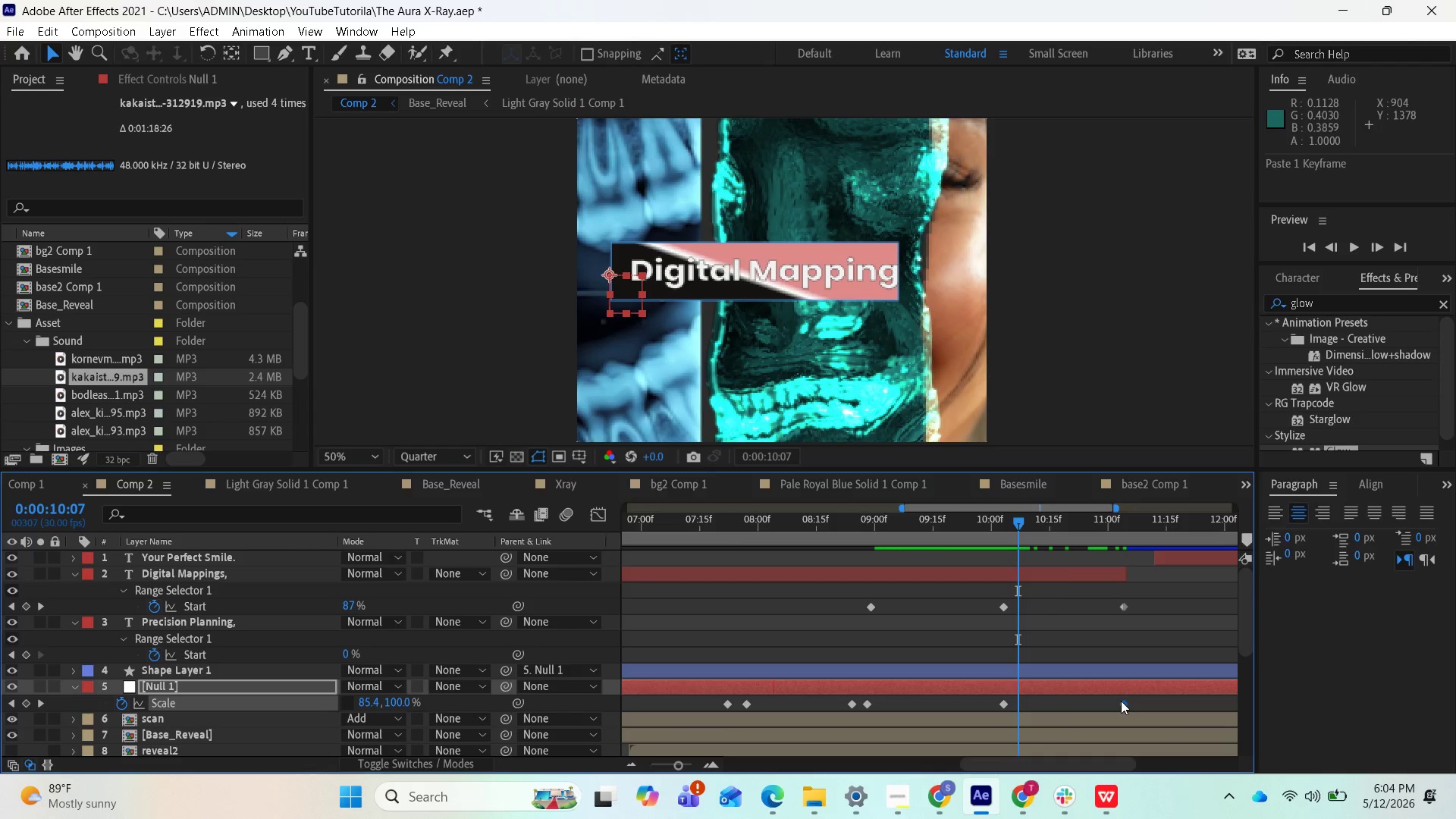 
left_click_drag(start_coordinate=[1121, 701], to_coordinate=[1143, 695])
 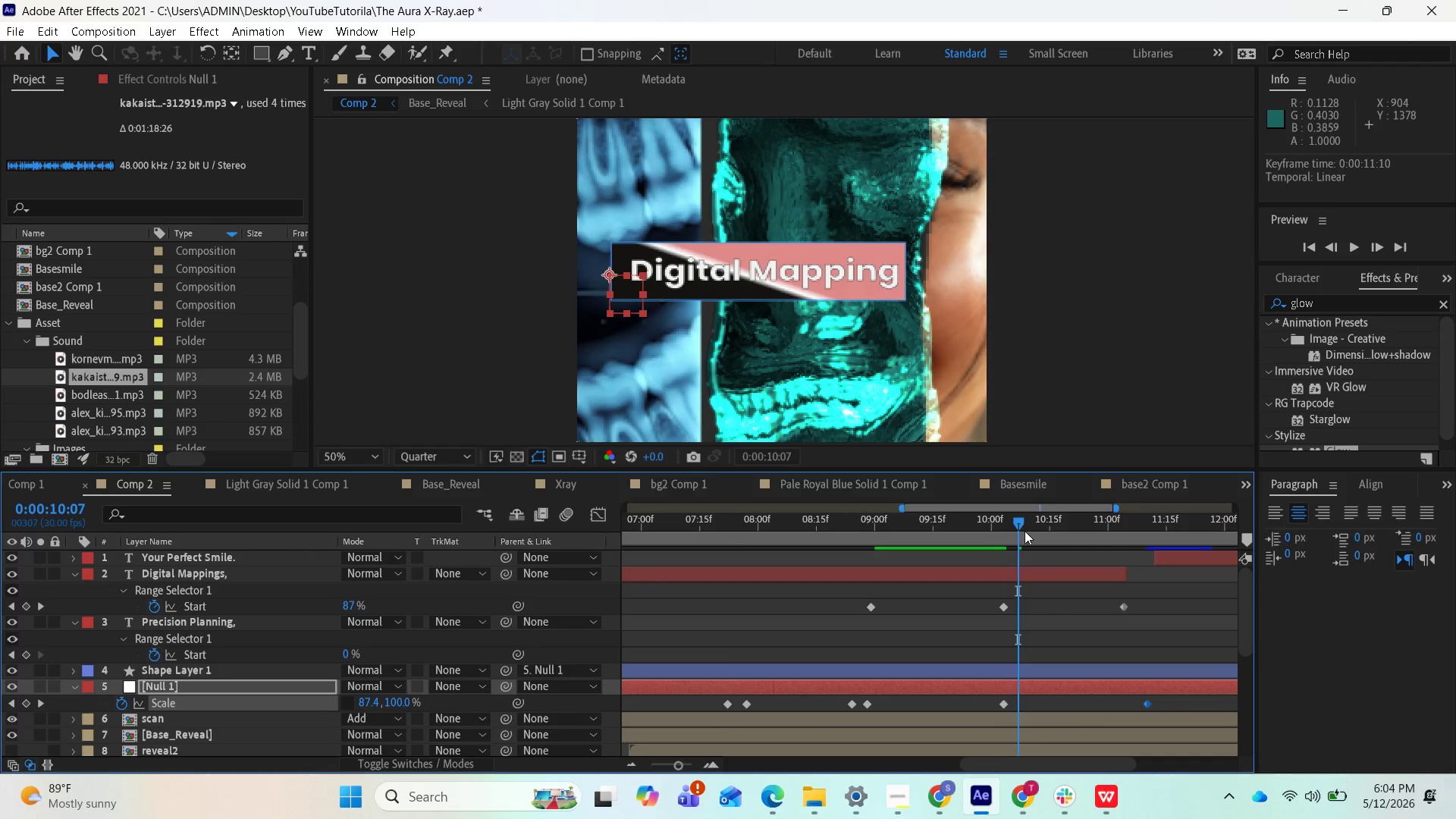 
left_click_drag(start_coordinate=[1021, 524], to_coordinate=[1040, 564])
 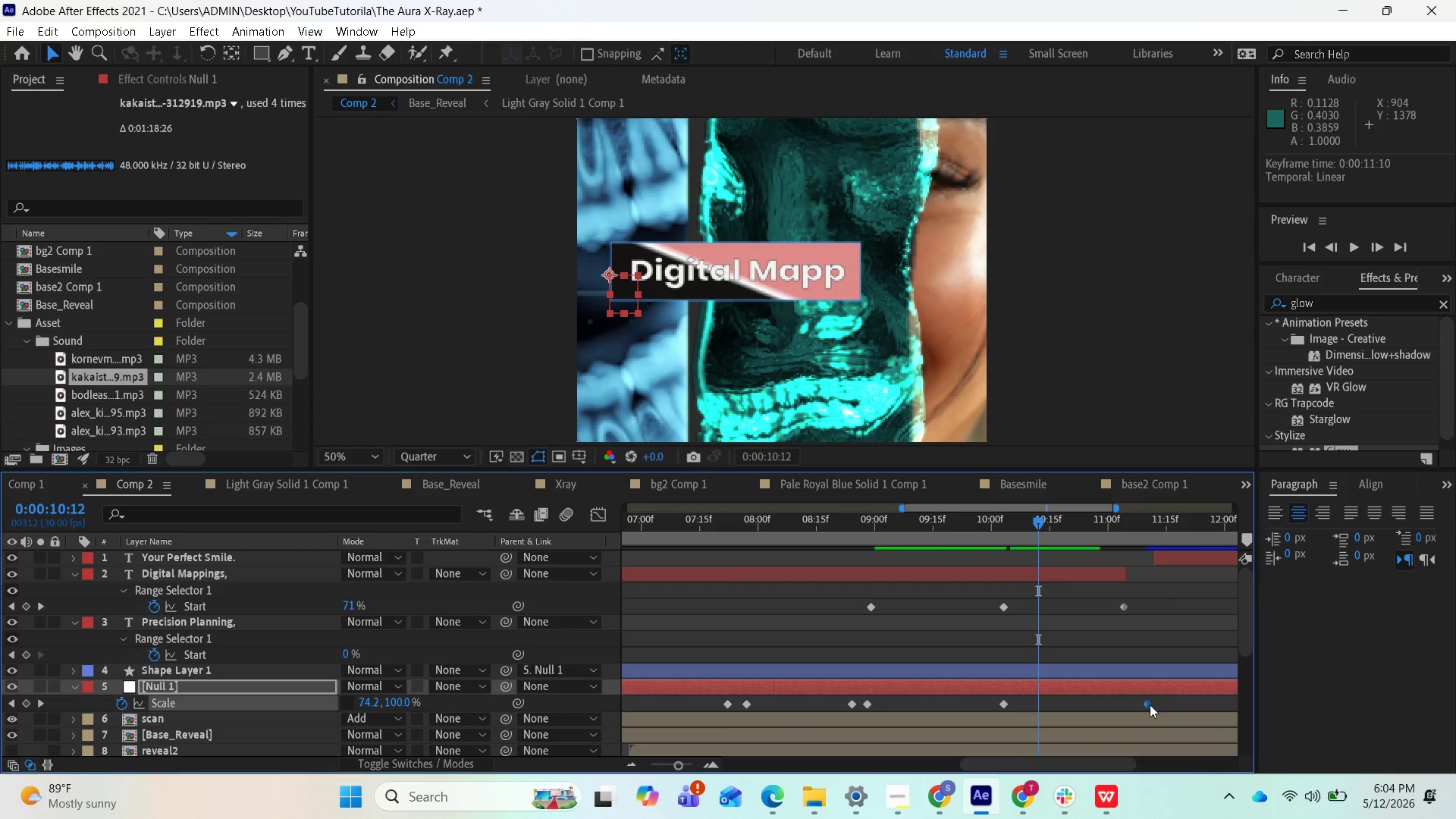 
left_click_drag(start_coordinate=[1143, 705], to_coordinate=[1134, 707])
 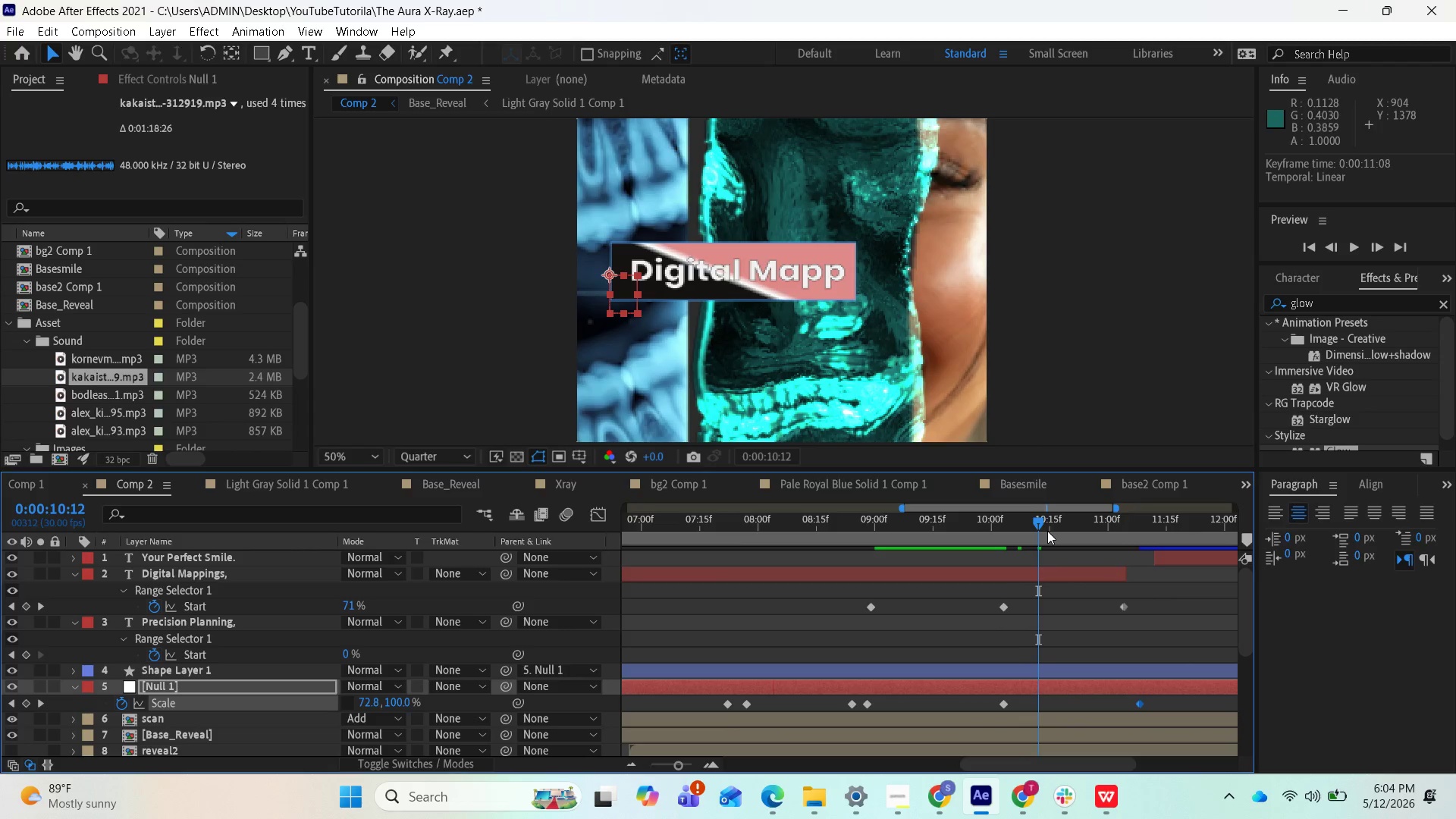 
left_click_drag(start_coordinate=[1044, 529], to_coordinate=[1070, 540])
 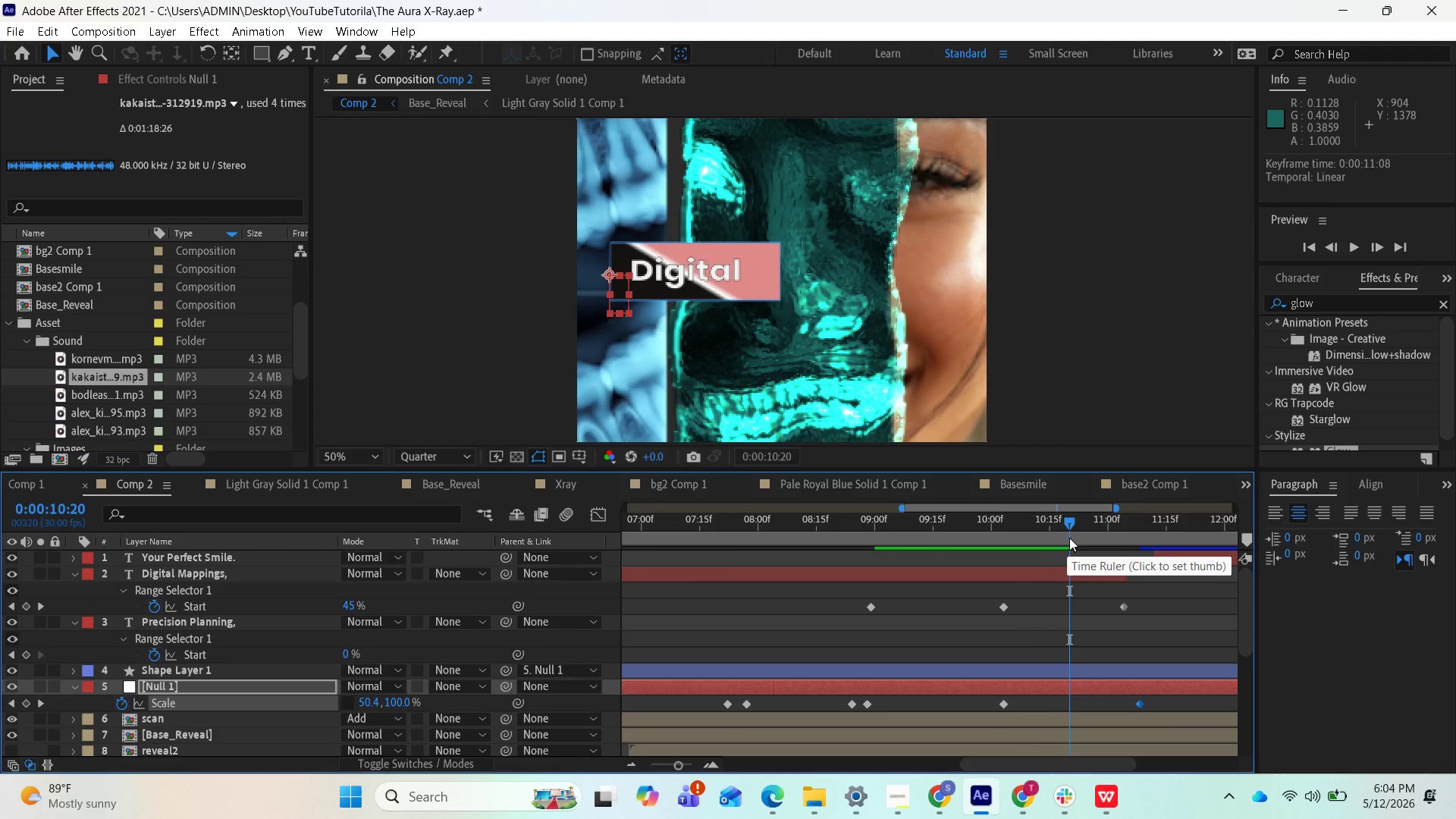 
left_click_drag(start_coordinate=[1070, 531], to_coordinate=[1046, 529])
 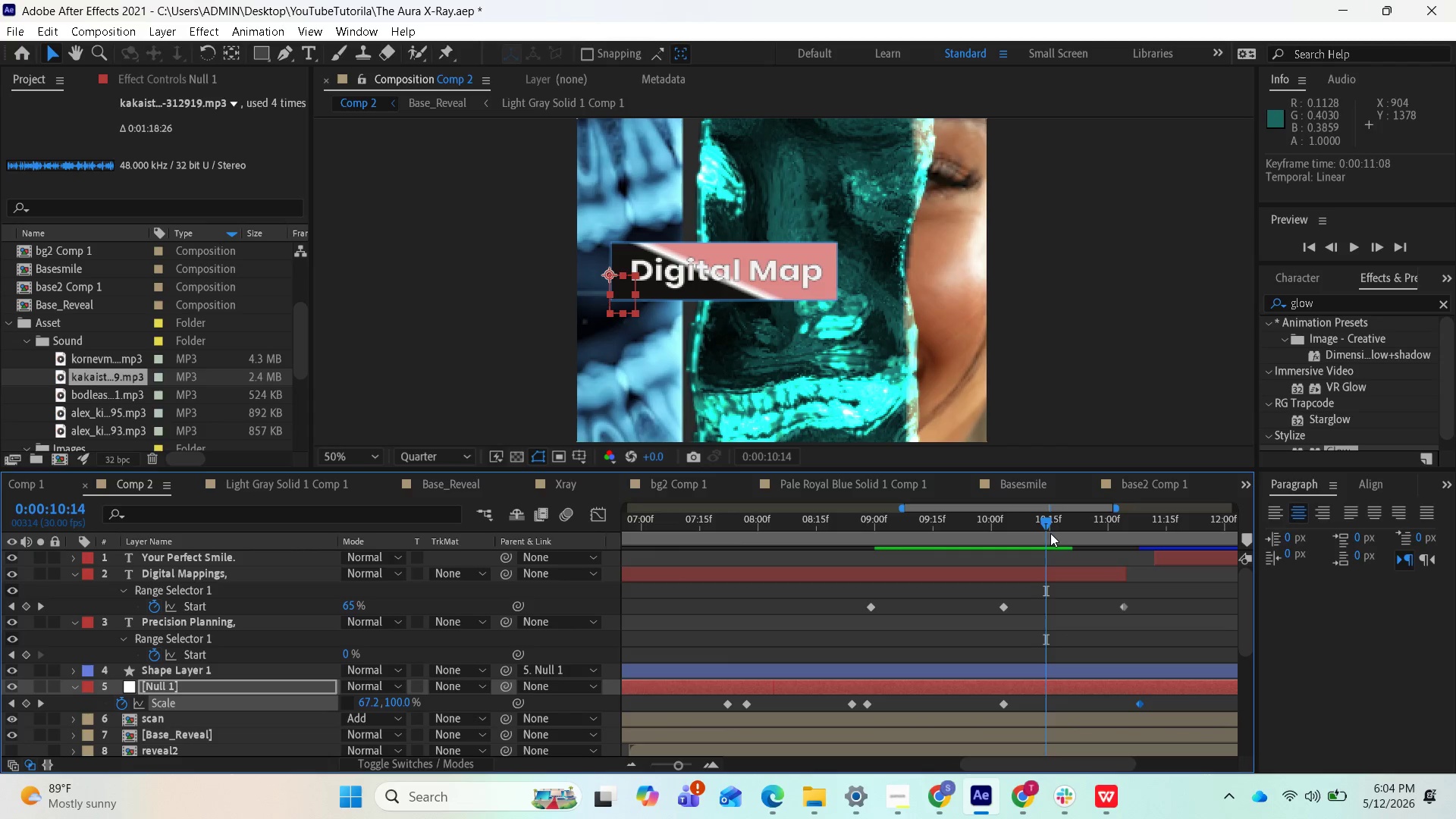 
left_click_drag(start_coordinate=[1047, 526], to_coordinate=[1066, 526])
 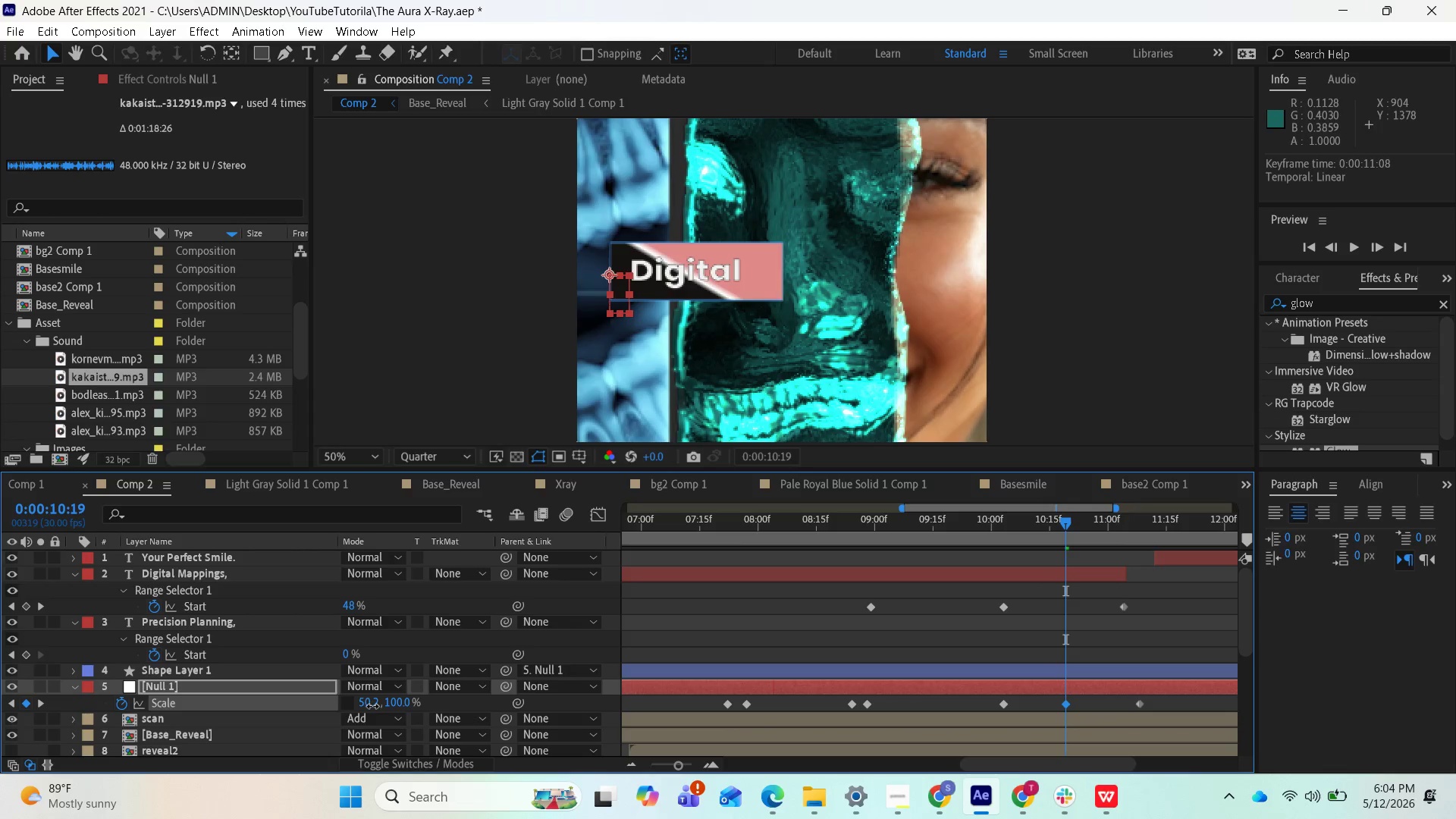 
wait(7.75)
 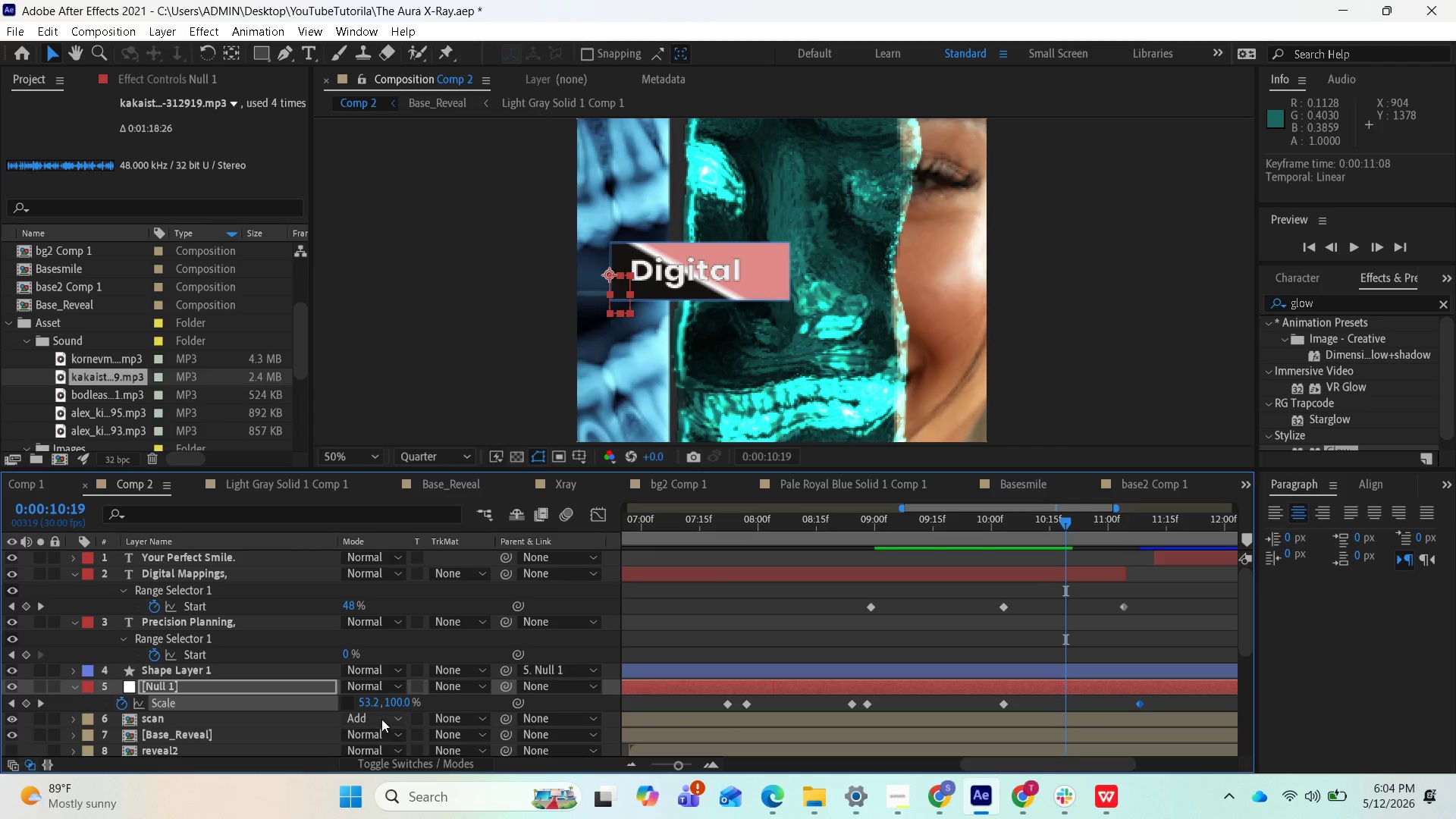 
left_click([372, 704])
 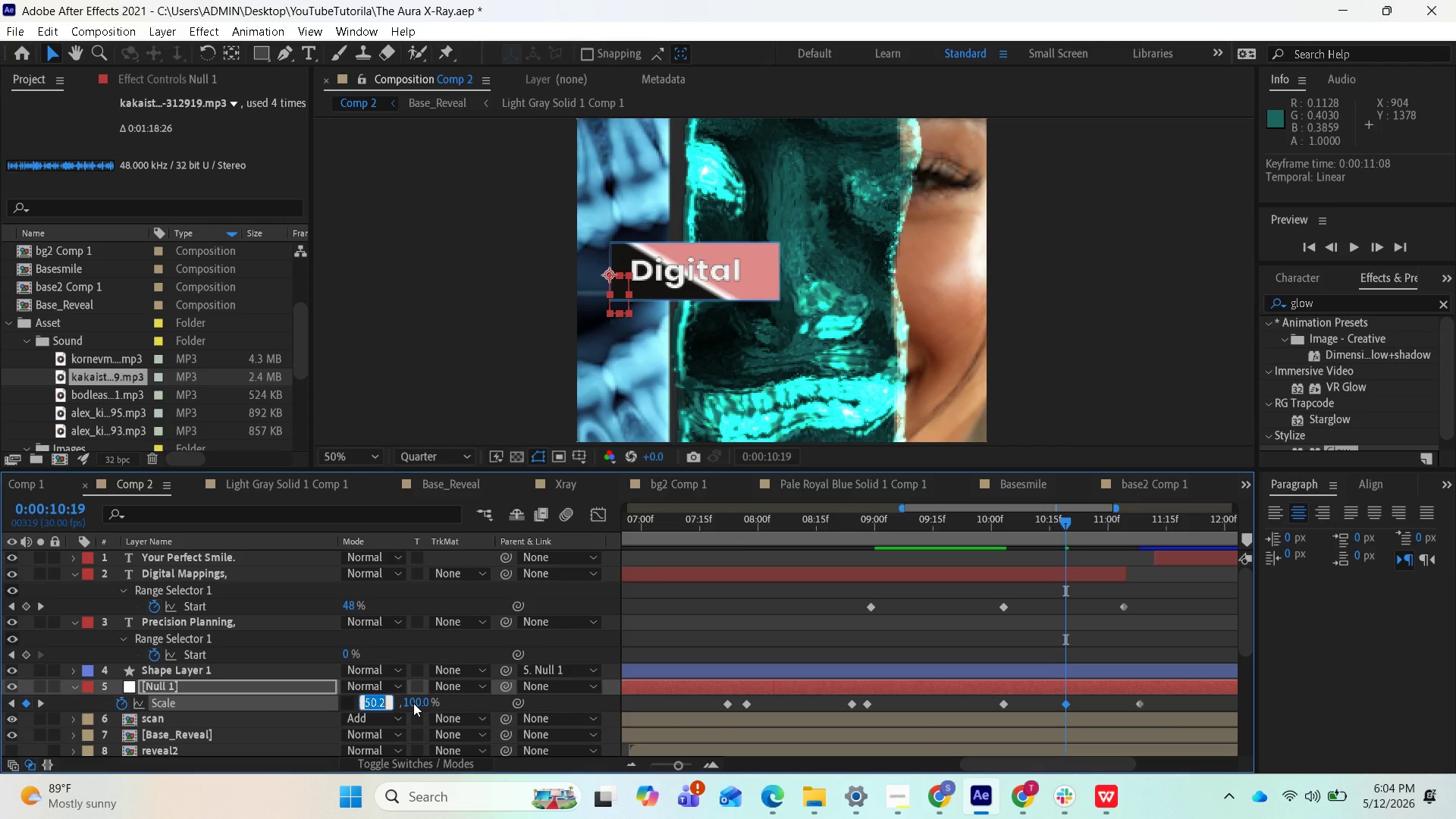 
type(55)
 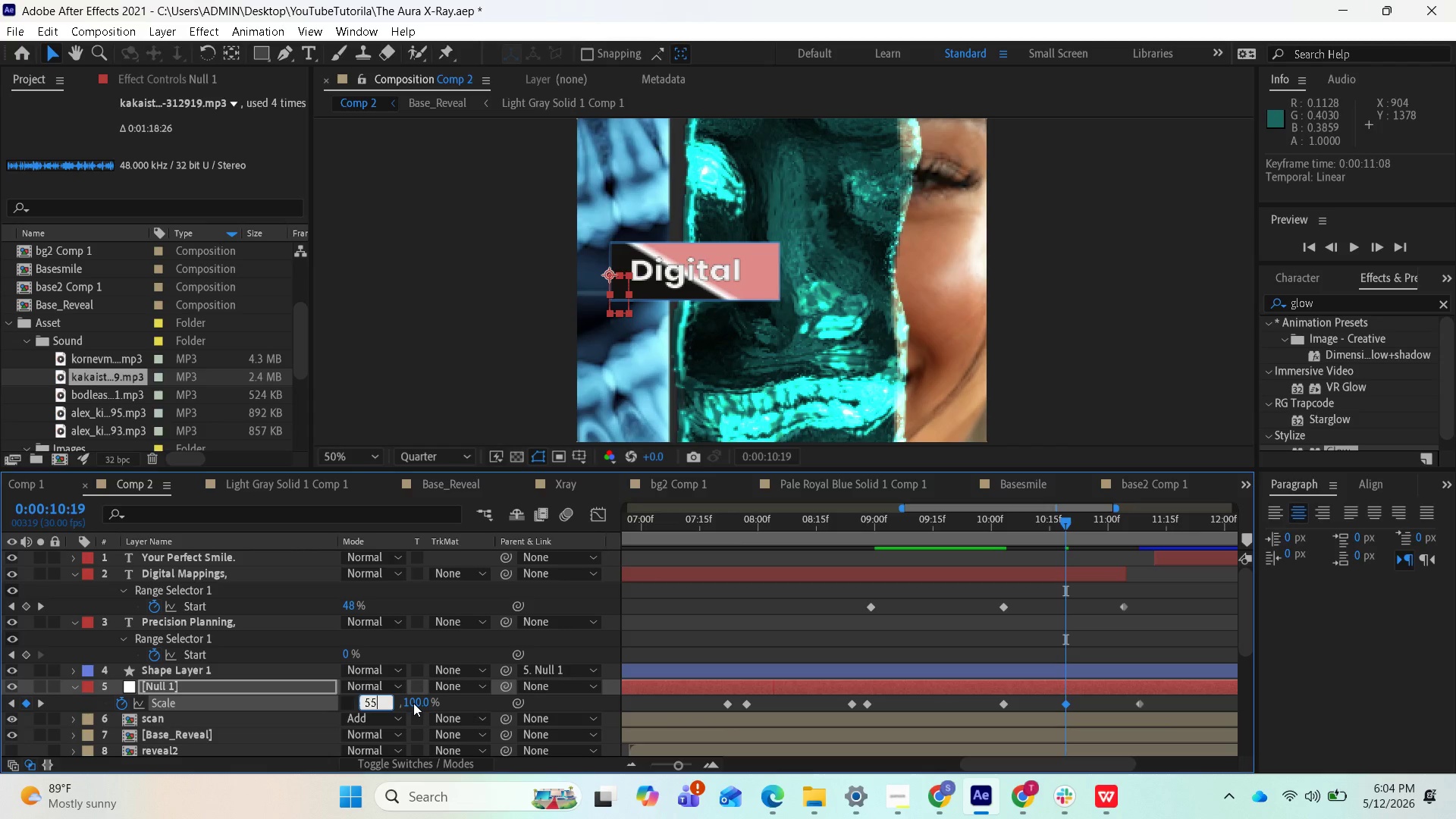 
key(Enter)
 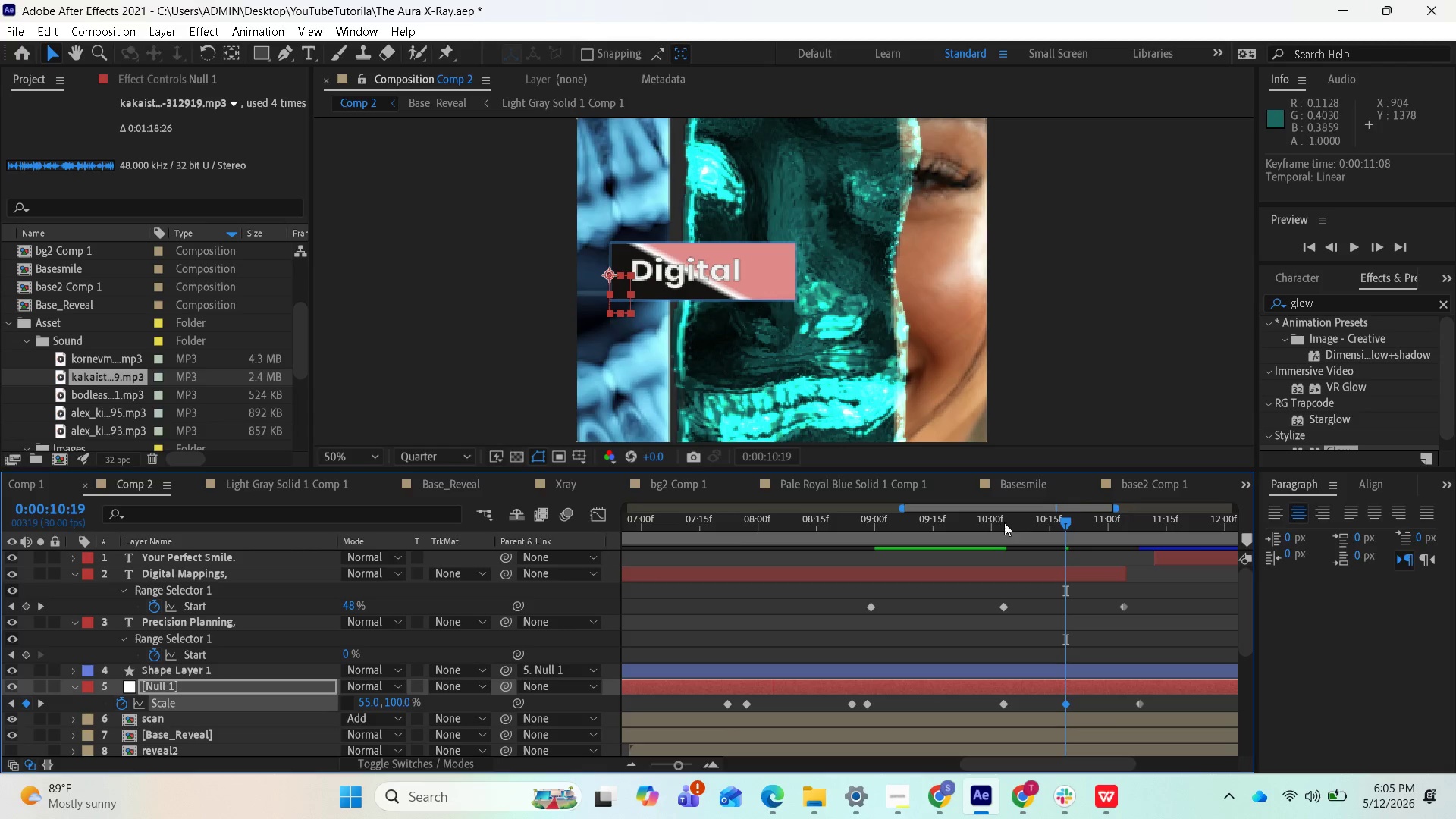 
left_click_drag(start_coordinate=[1067, 524], to_coordinate=[1059, 528])
 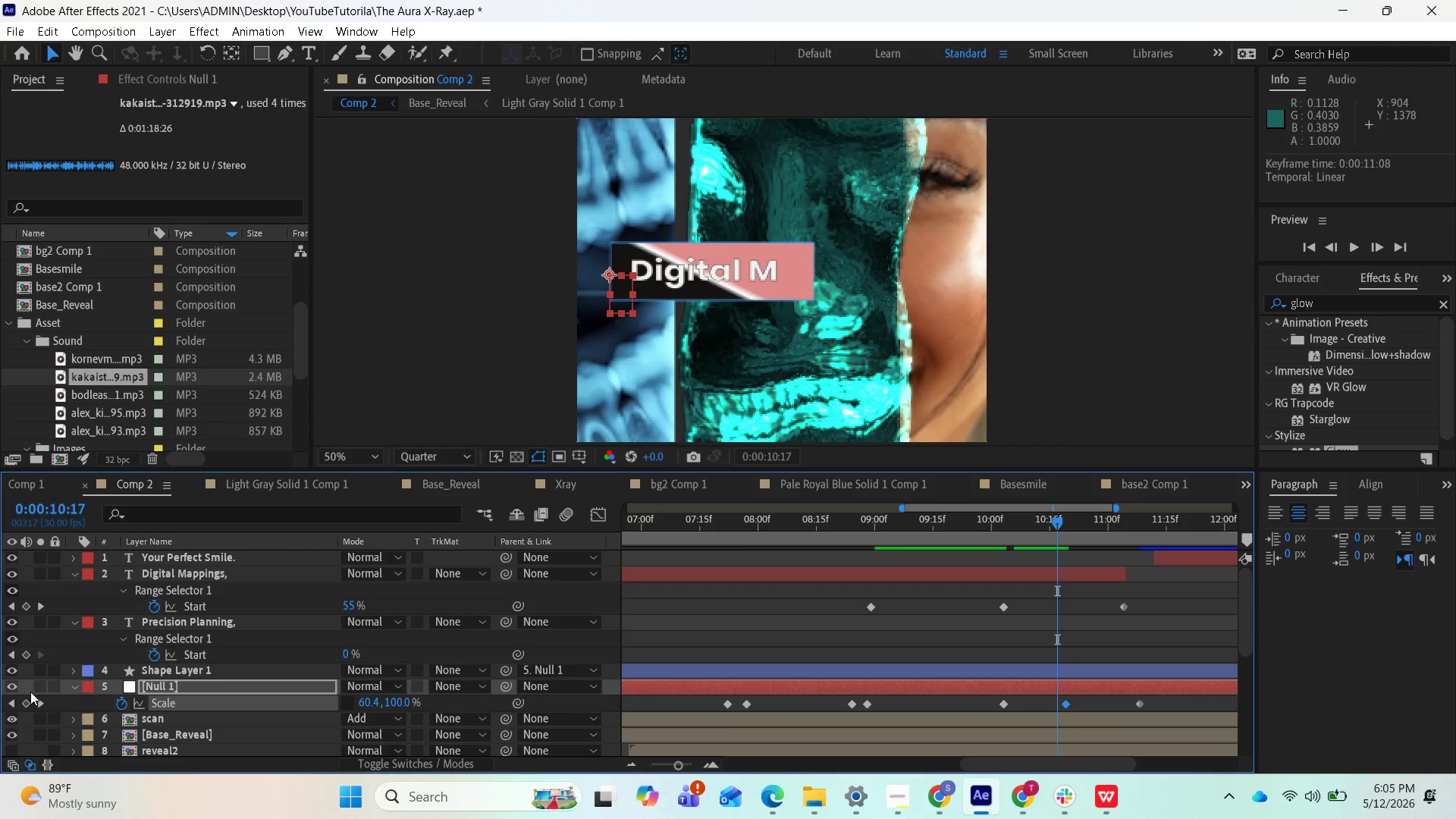 
left_click([38, 704])
 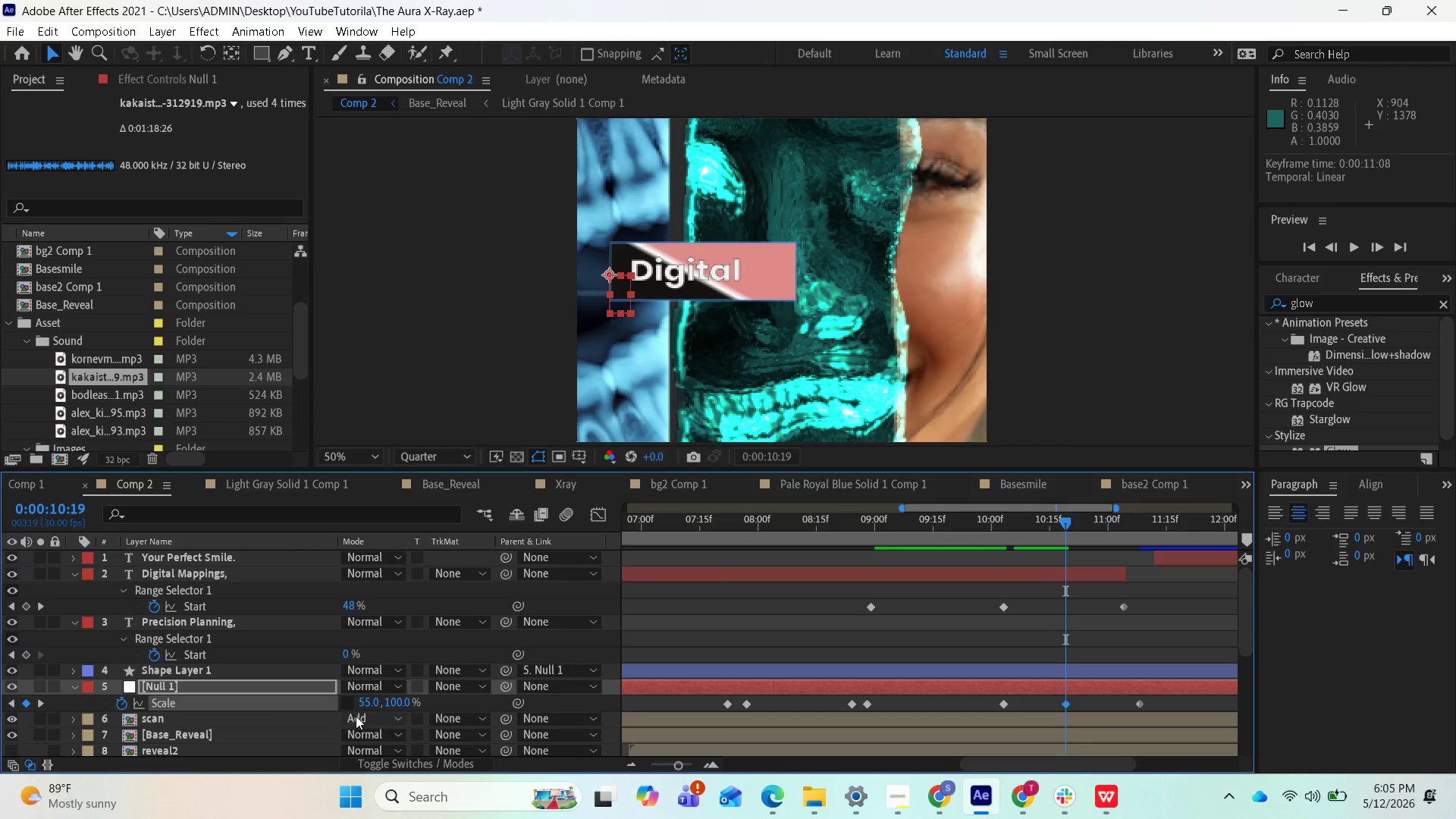 
left_click([360, 702])
 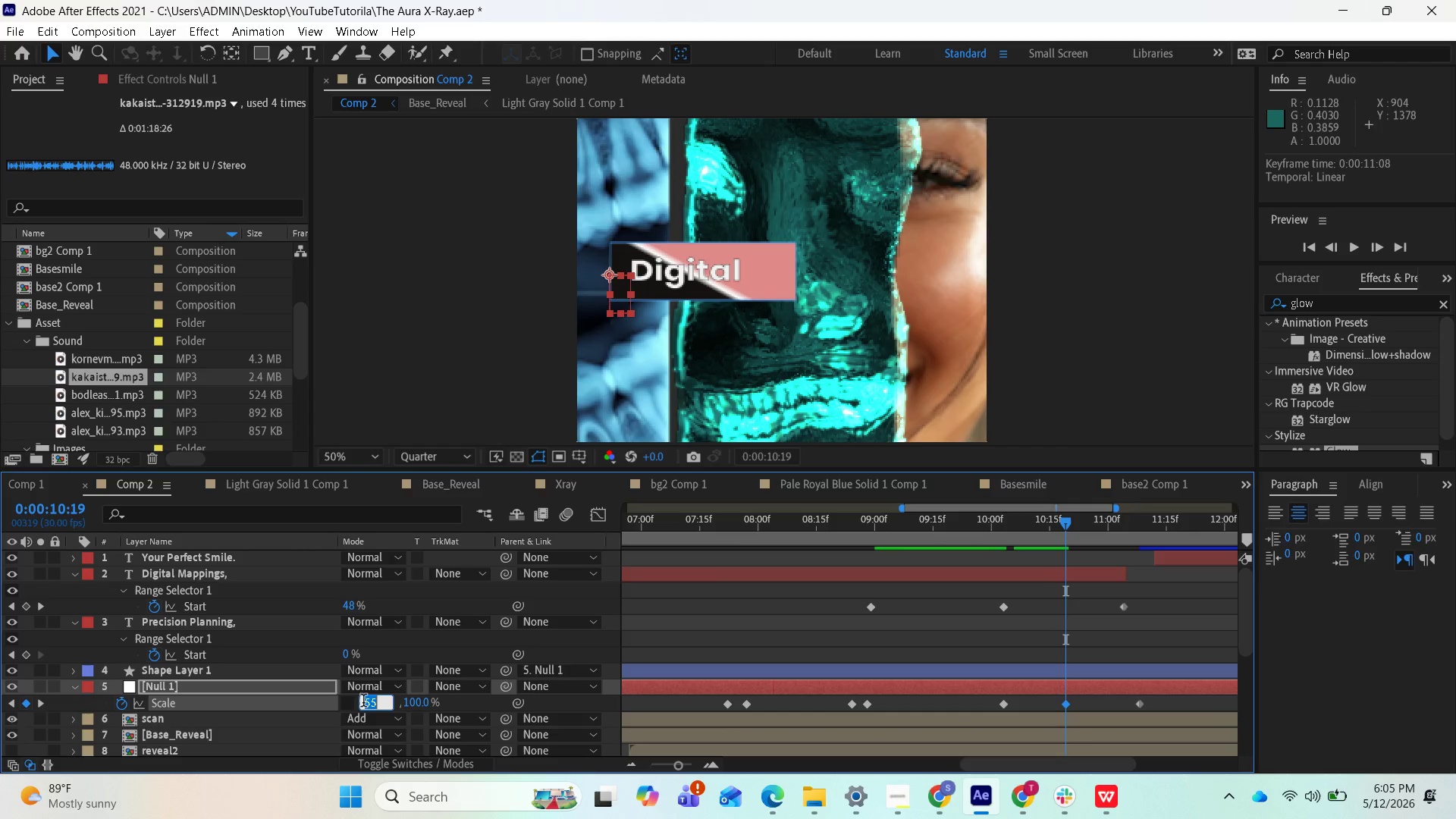 
type(53)
 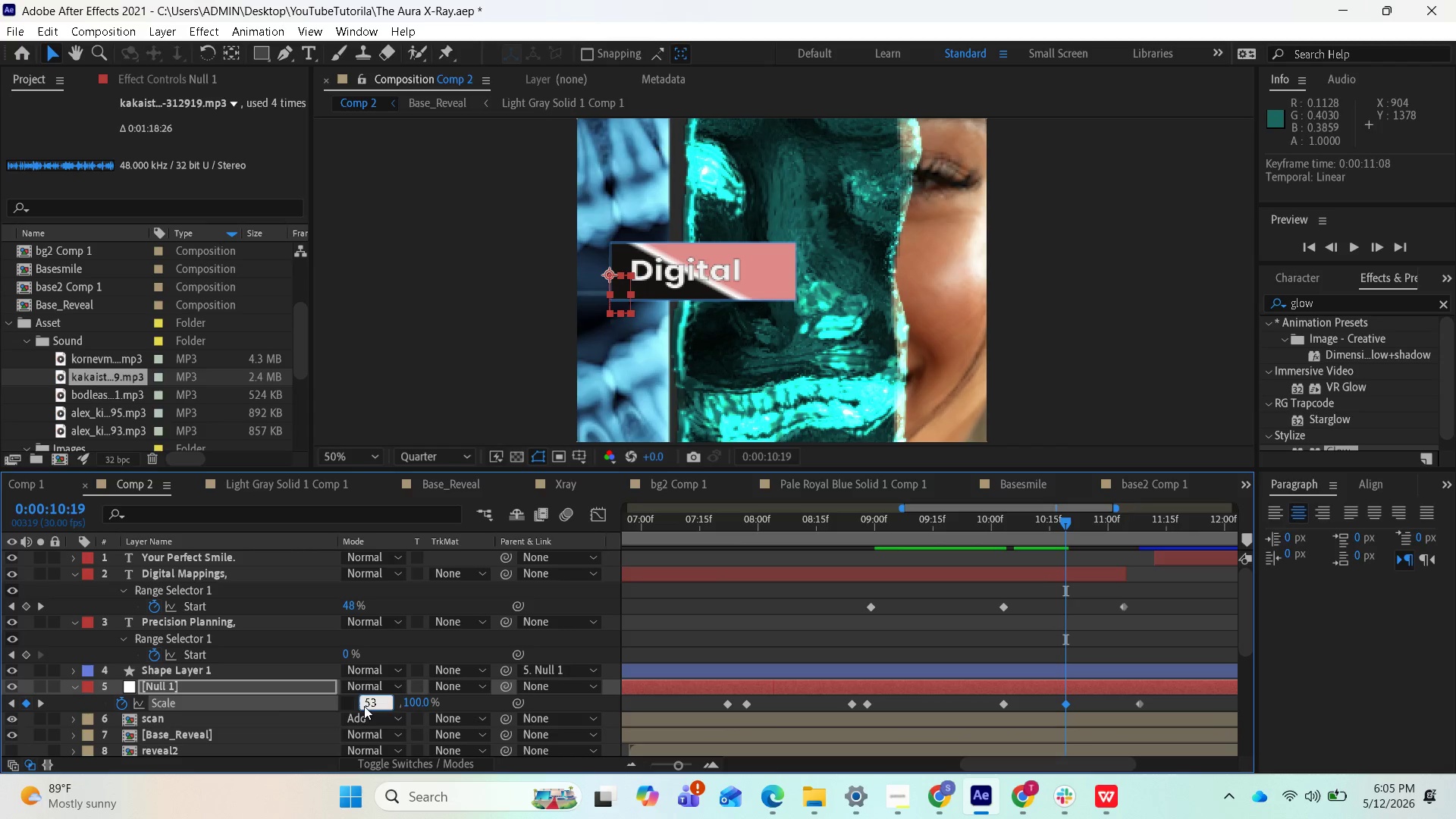 
key(Enter)
 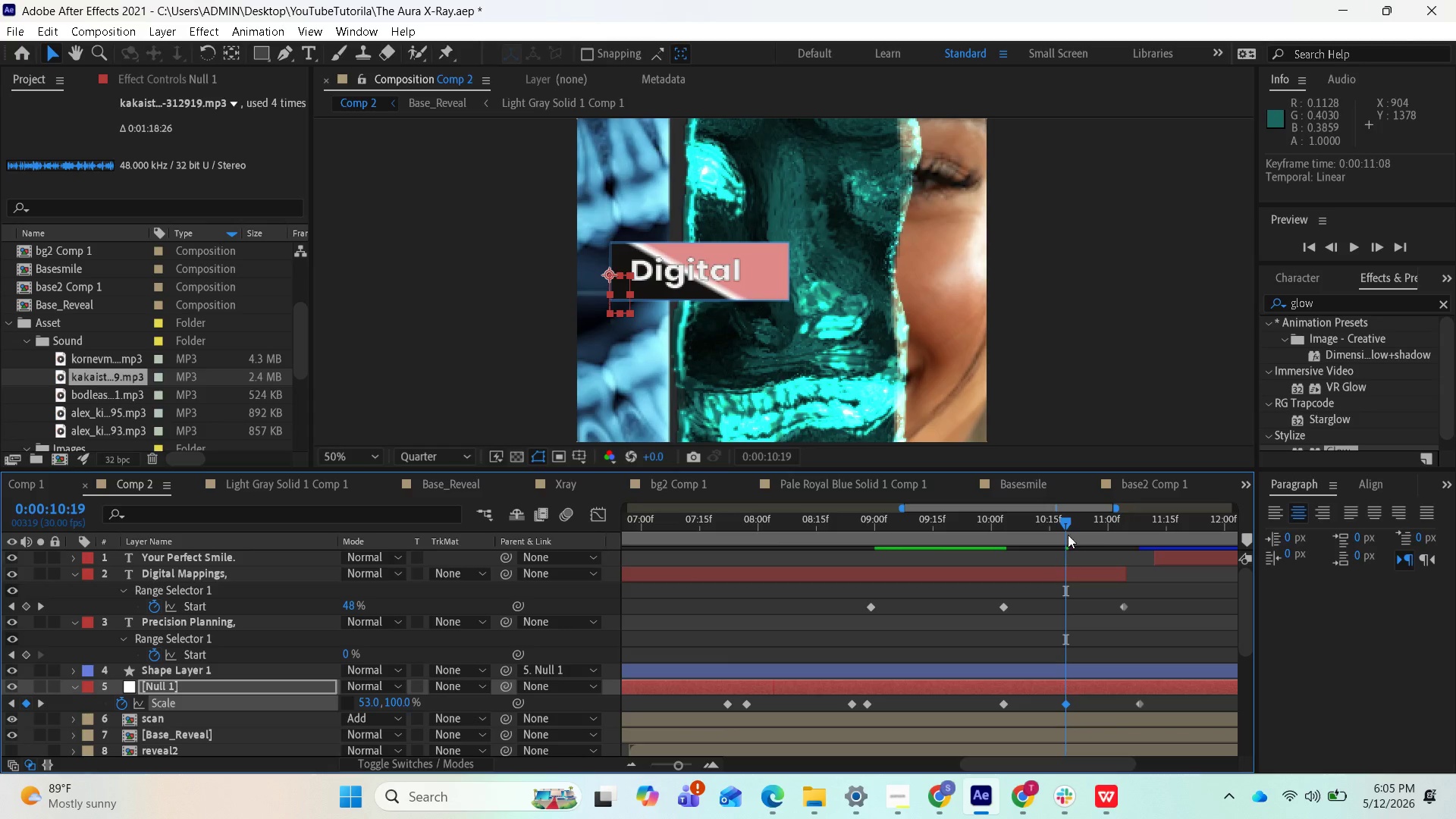 
left_click_drag(start_coordinate=[1063, 521], to_coordinate=[1059, 529])
 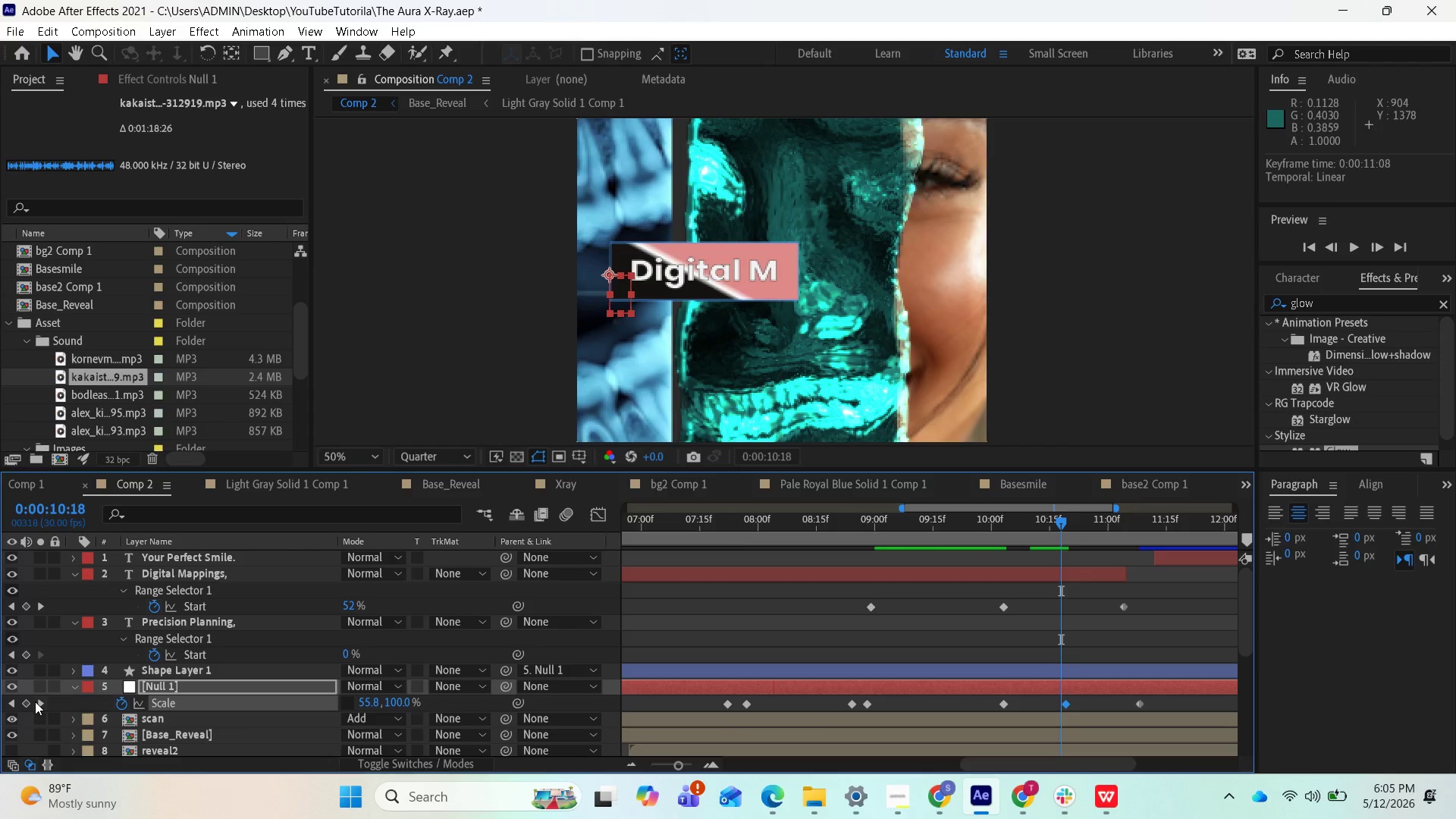 
left_click([39, 701])
 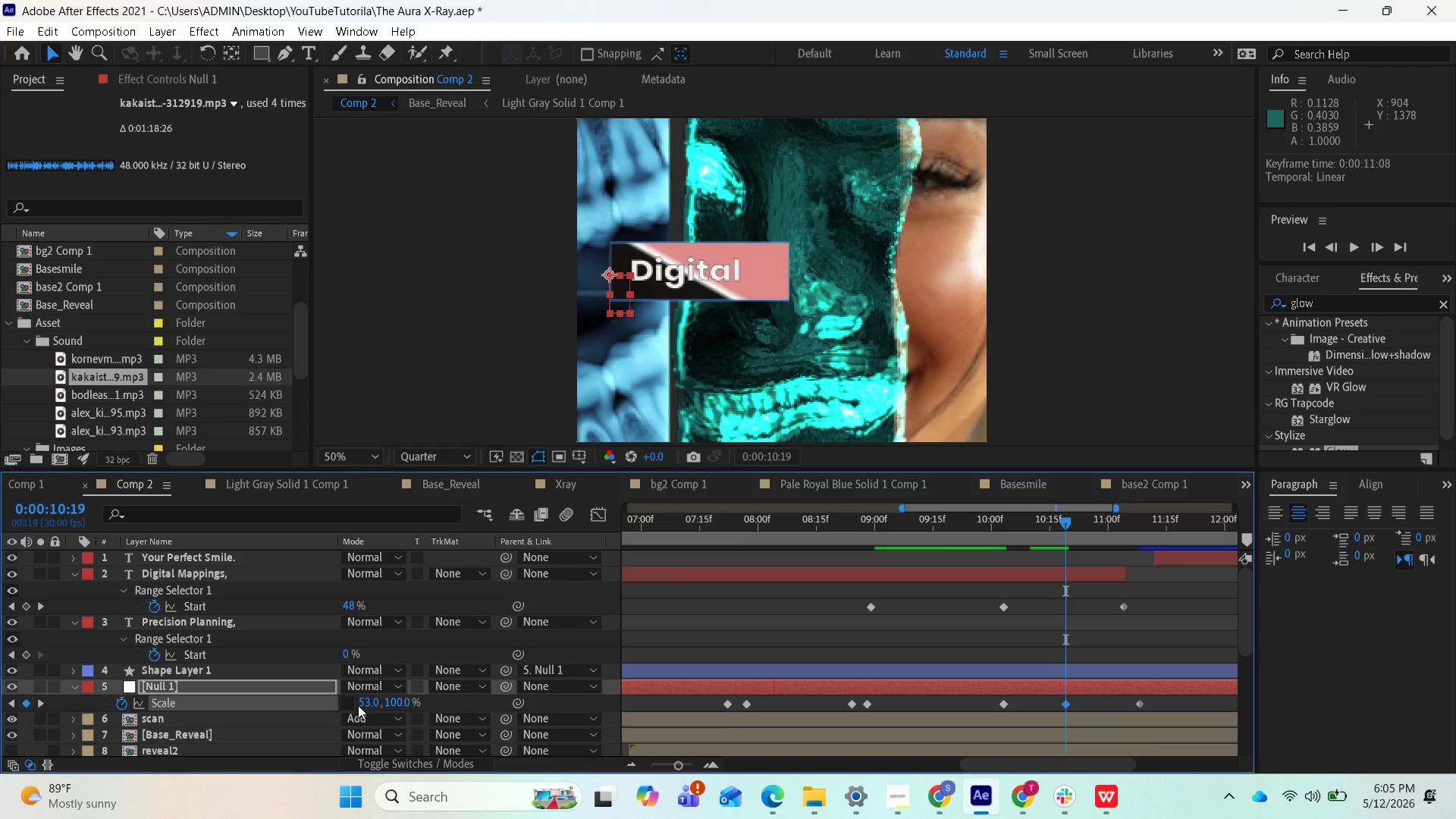 
left_click([366, 703])
 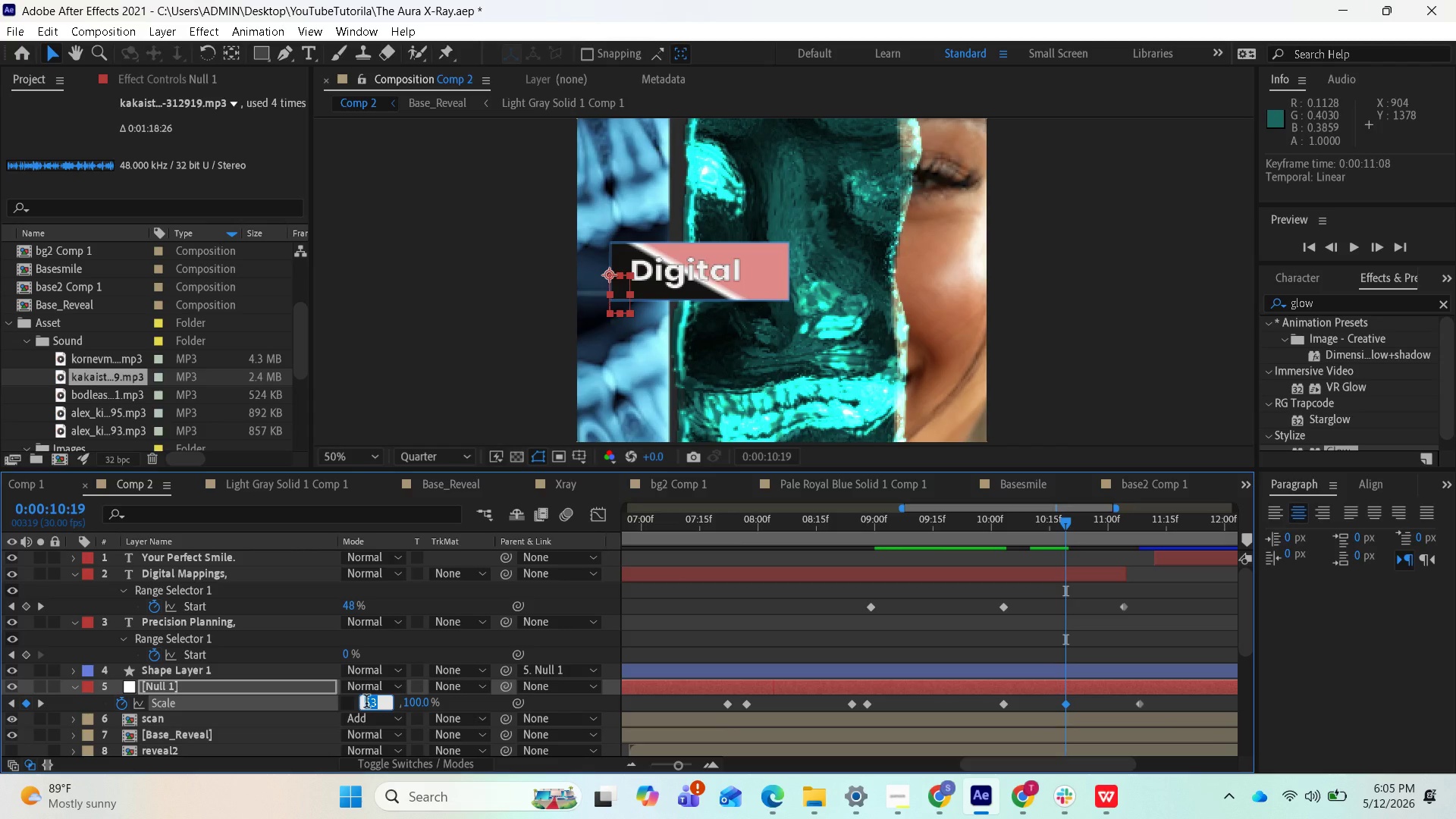 
type(52)
 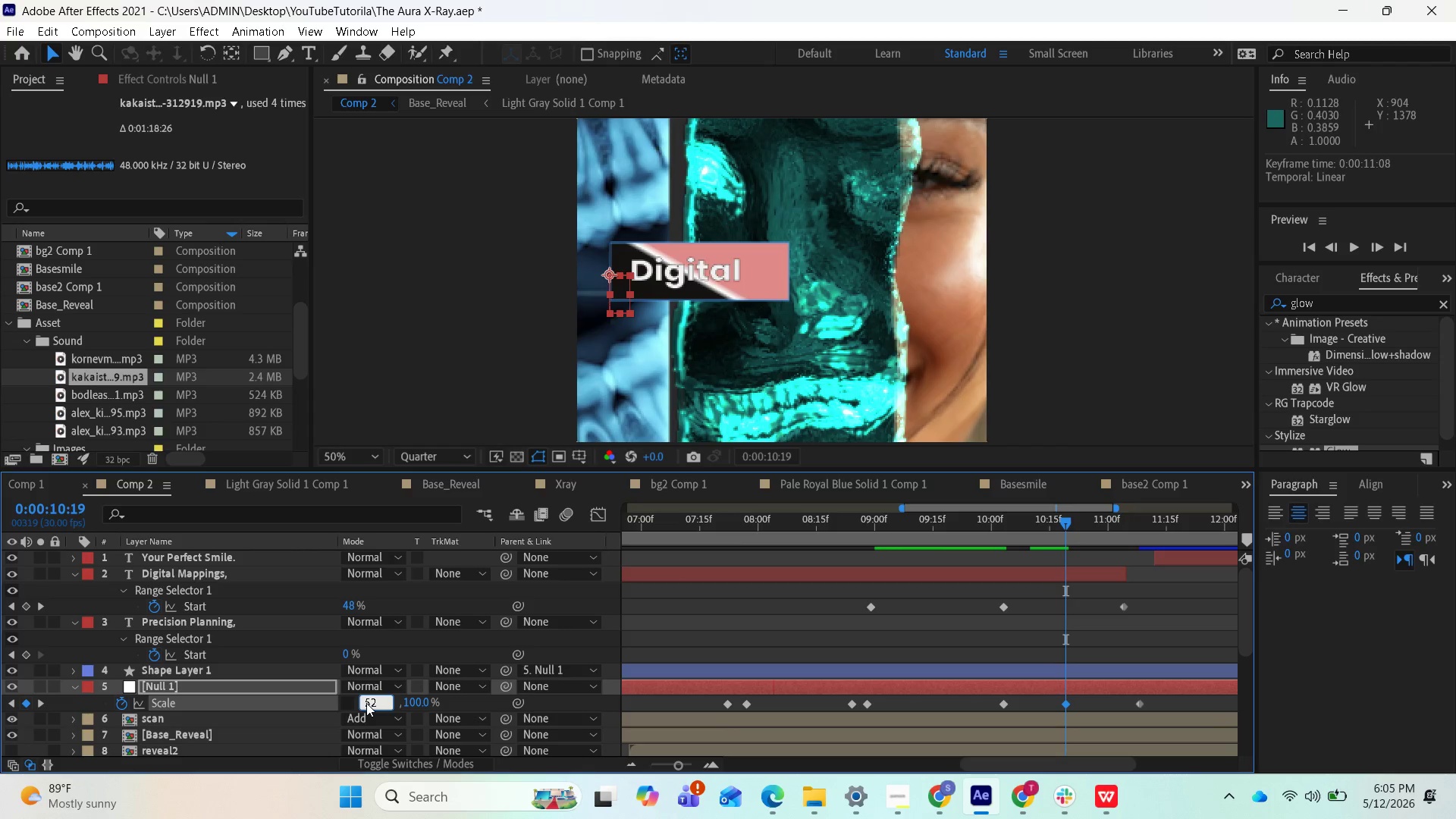 
key(Enter)
 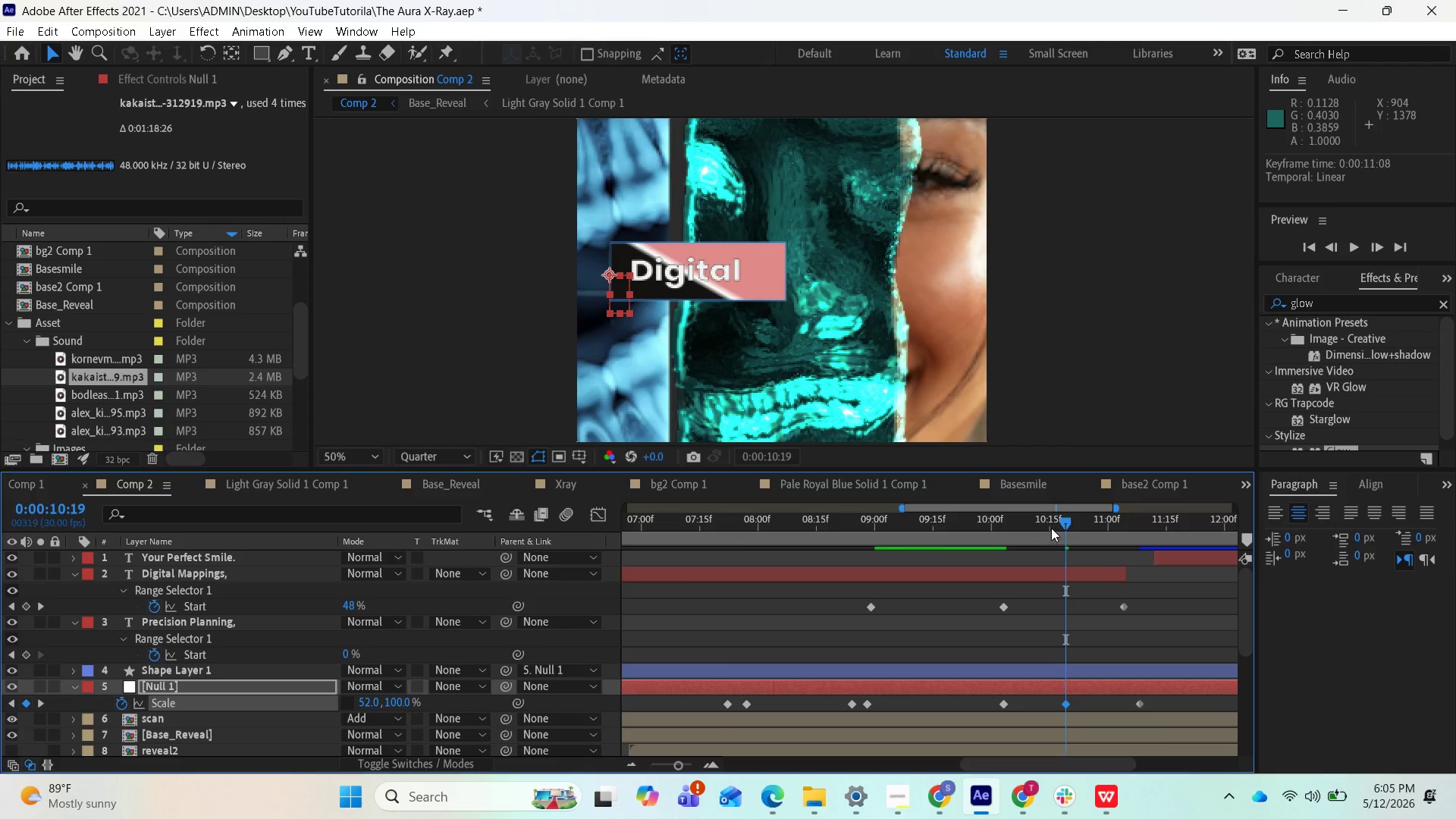 
left_click_drag(start_coordinate=[1056, 521], to_coordinate=[1068, 526])
 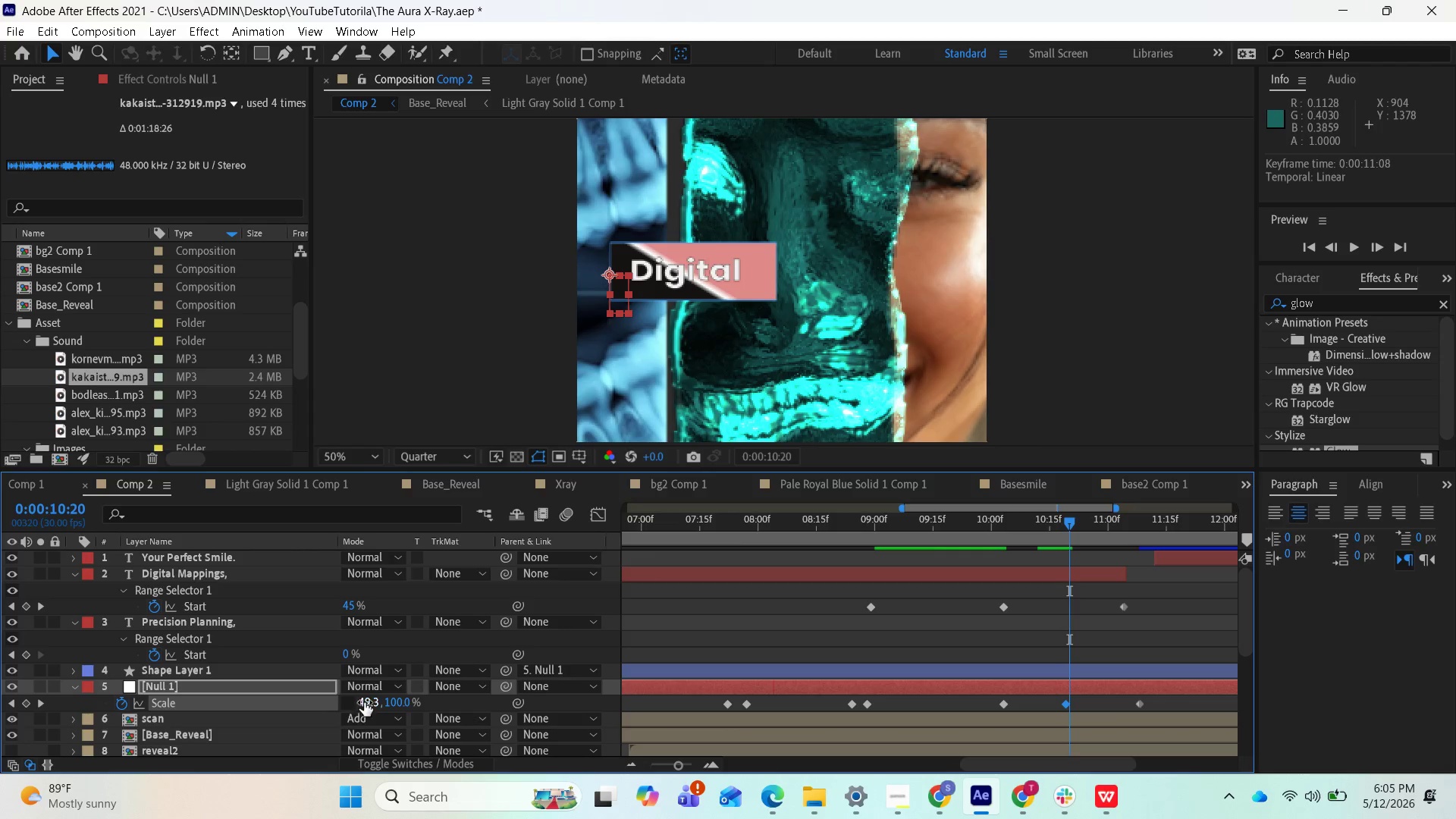 
left_click_drag(start_coordinate=[376, 707], to_coordinate=[371, 707])
 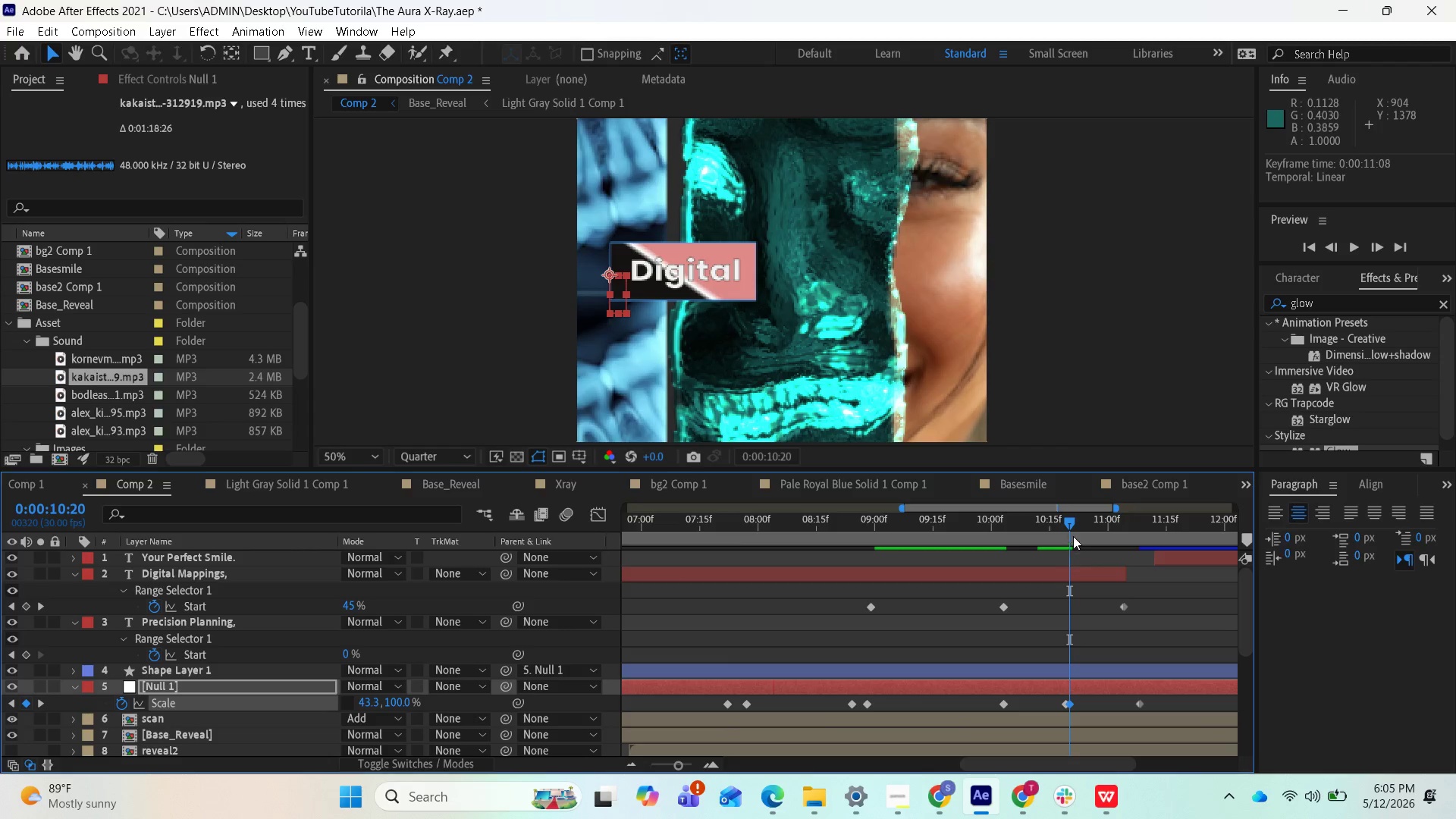 
left_click_drag(start_coordinate=[1073, 530], to_coordinate=[1081, 519])
 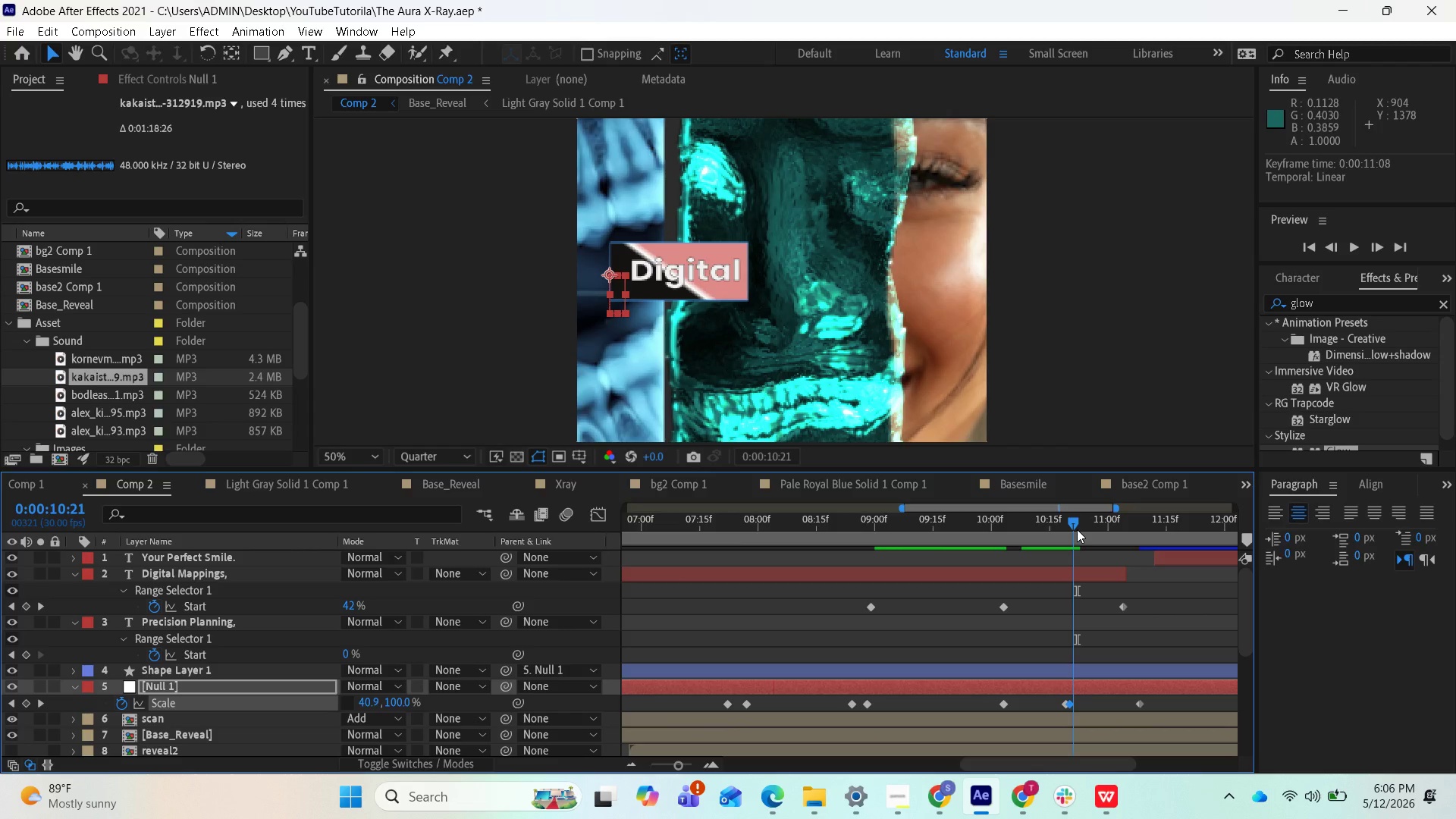 
wait(10.44)
 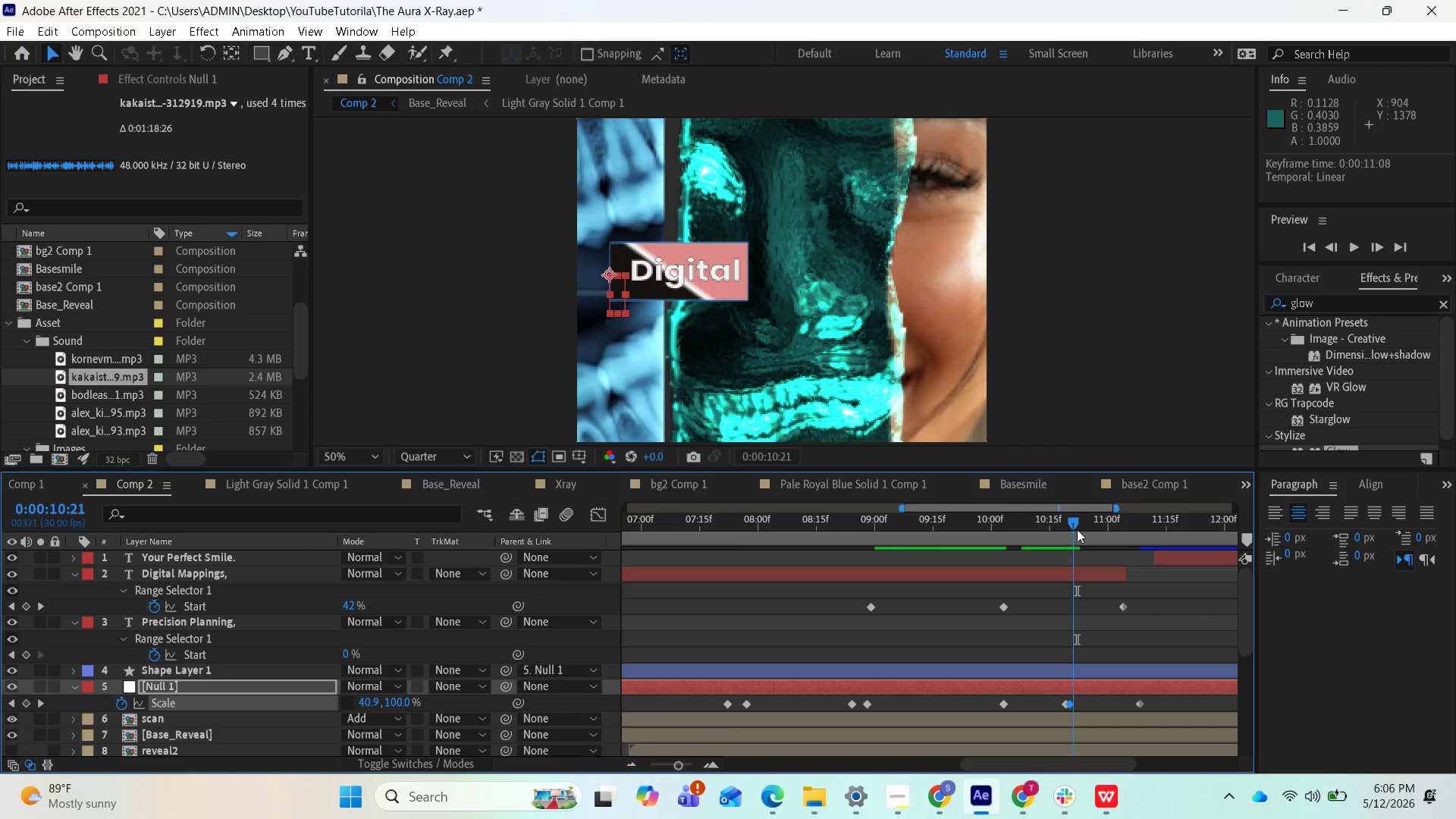 
left_click_drag(start_coordinate=[362, 704], to_coordinate=[366, 705])
 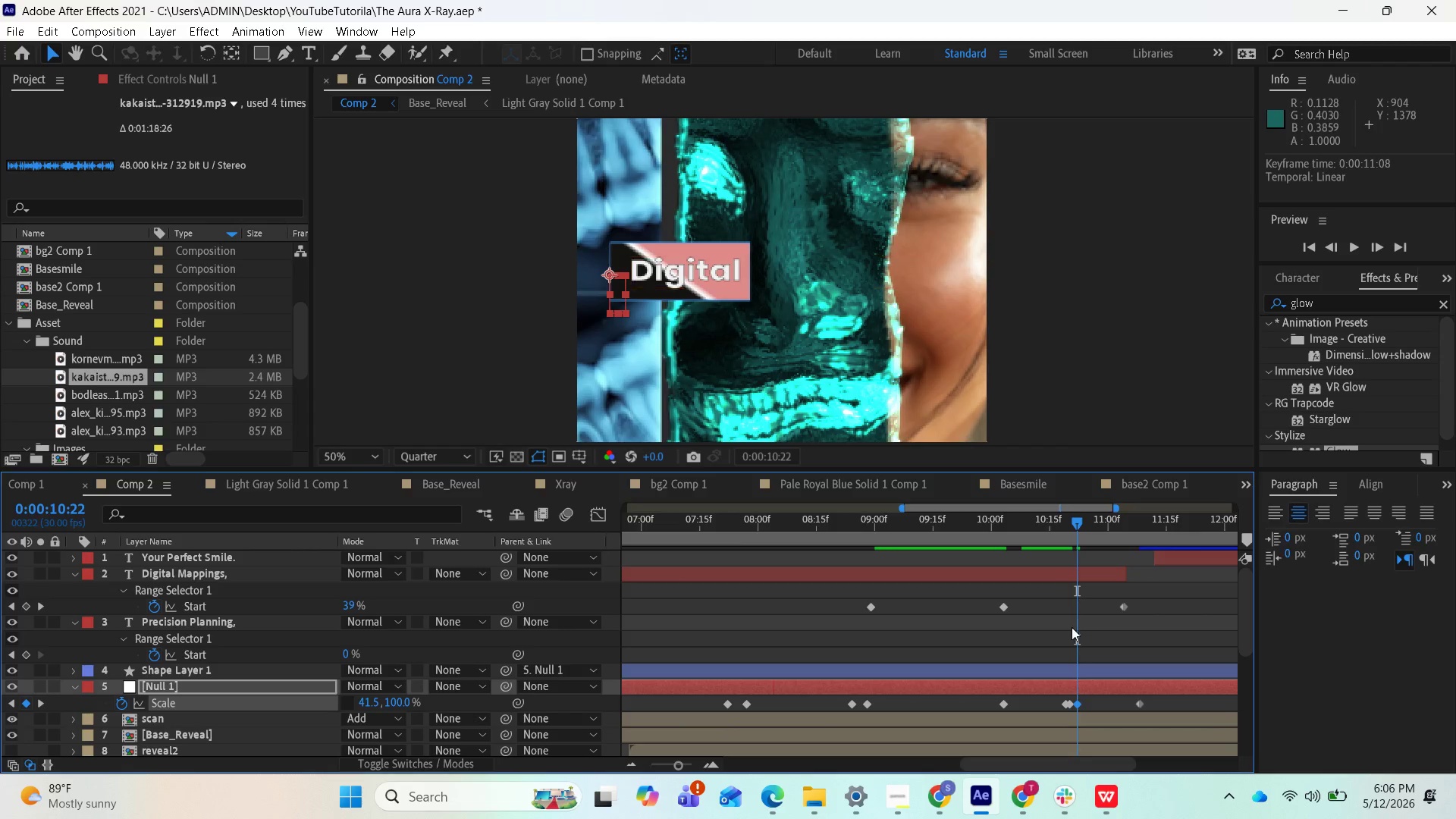 
key(Control+Z)
 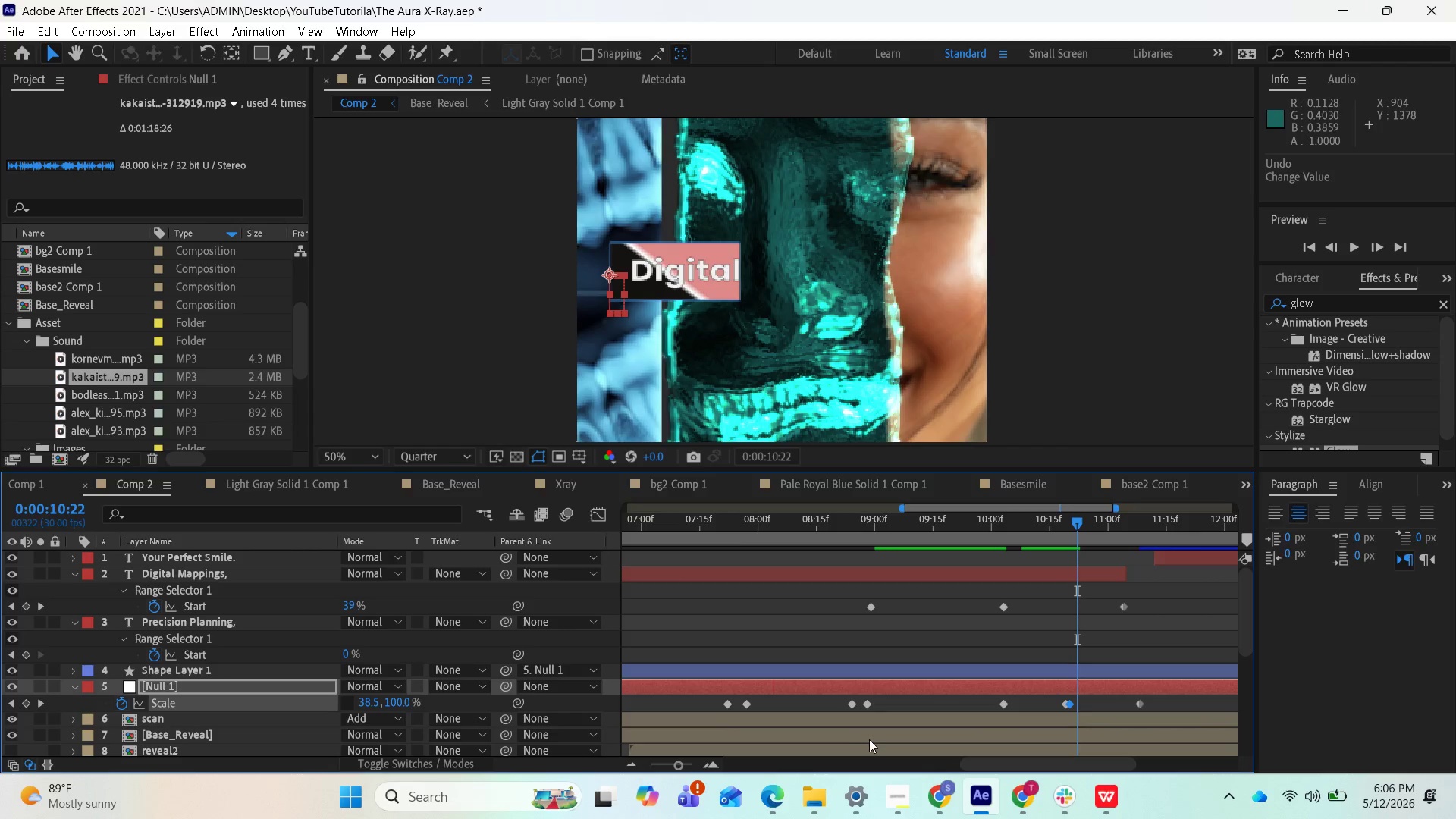 
key(Control+C)
 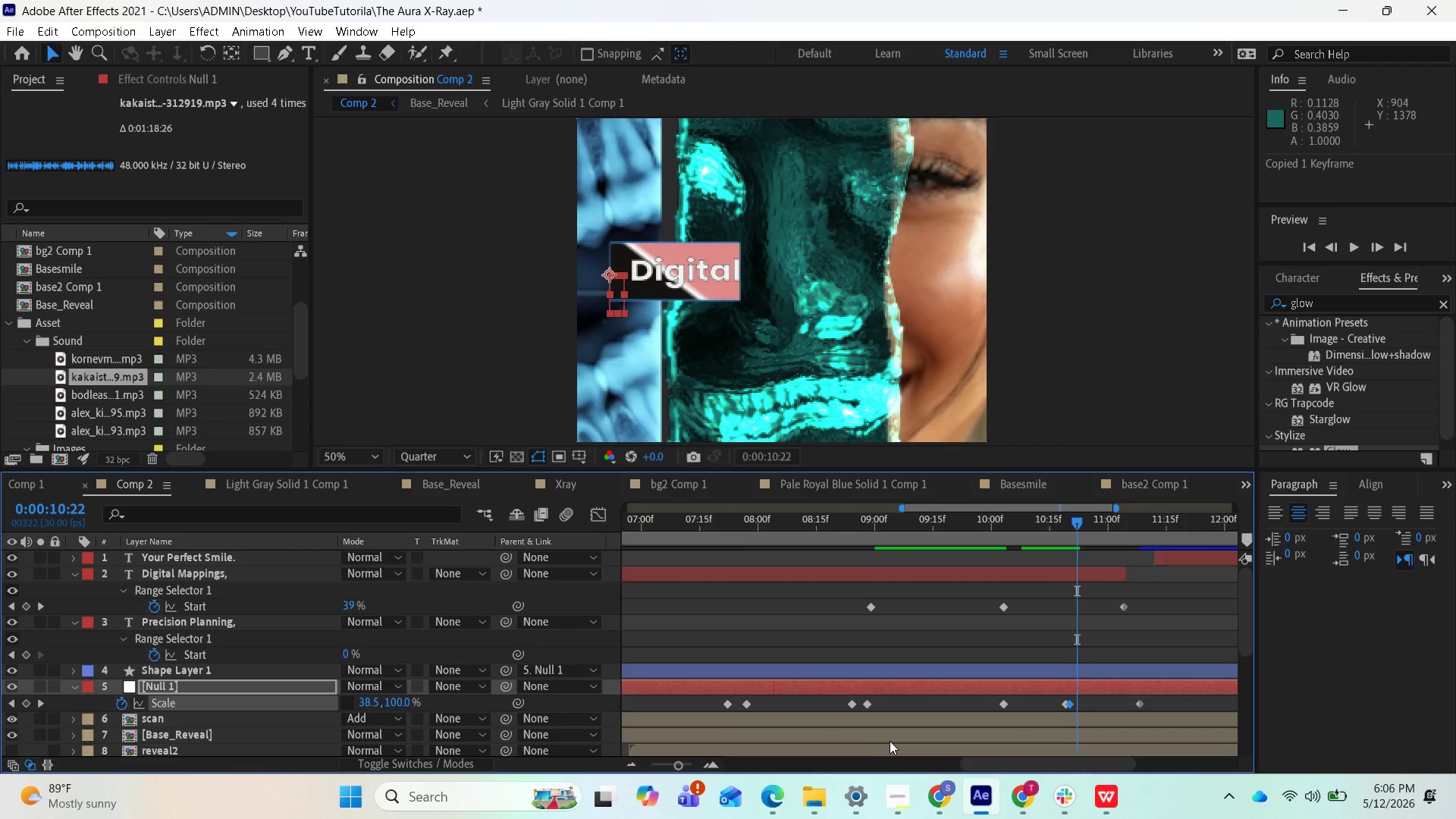 
key(Control+V)
 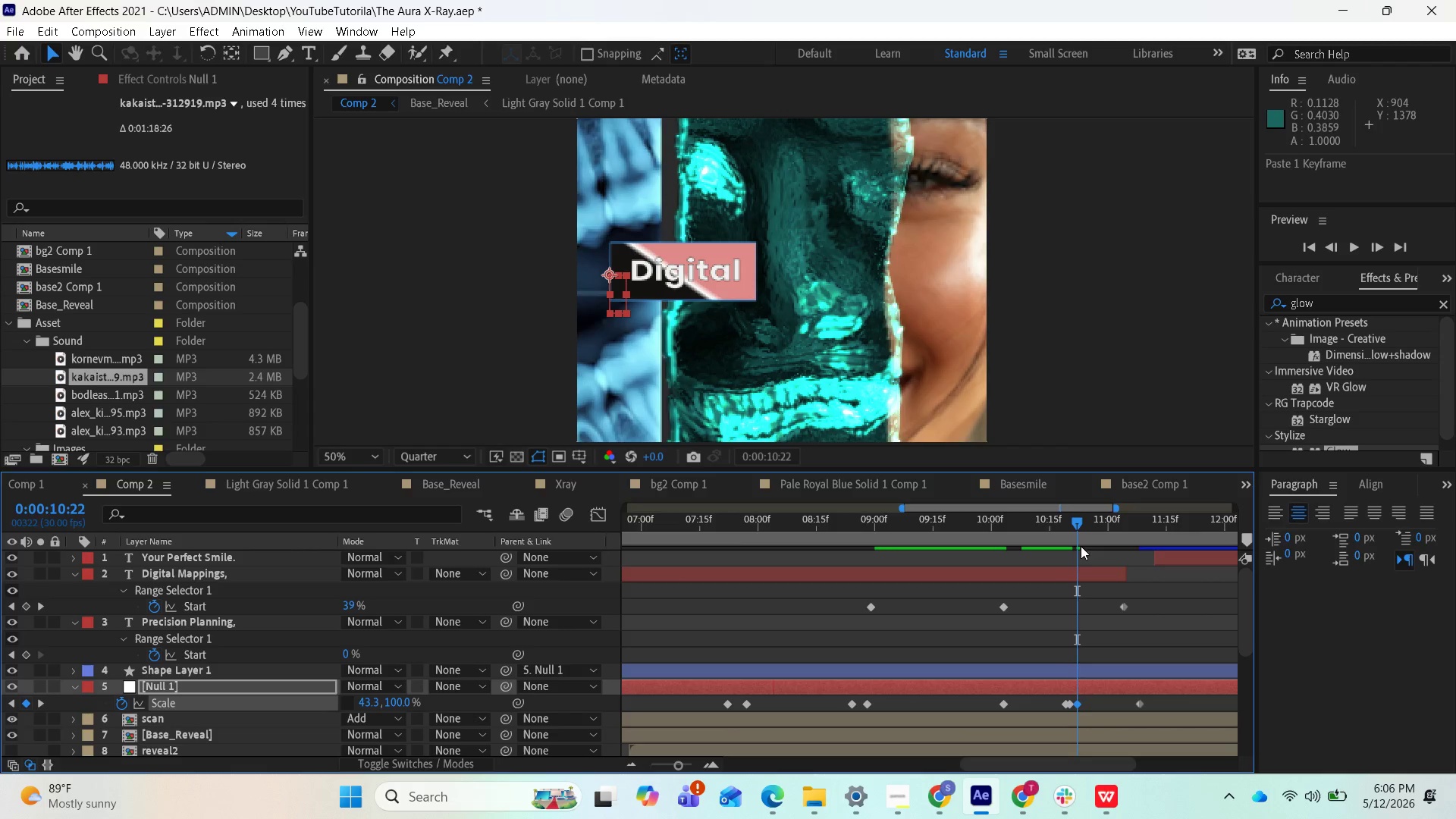 
left_click_drag(start_coordinate=[1075, 529], to_coordinate=[935, 597])
 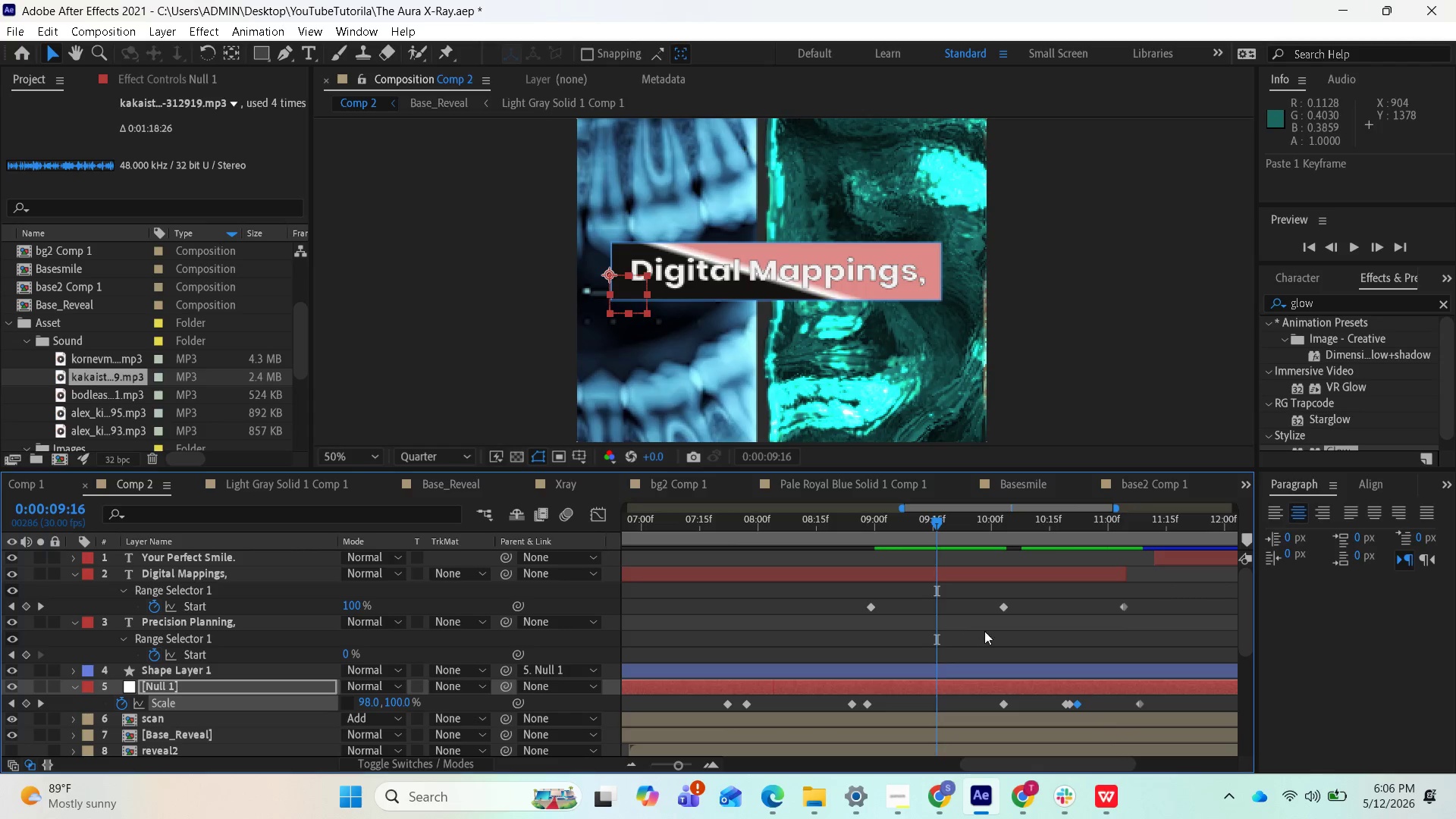 
key(Space)
 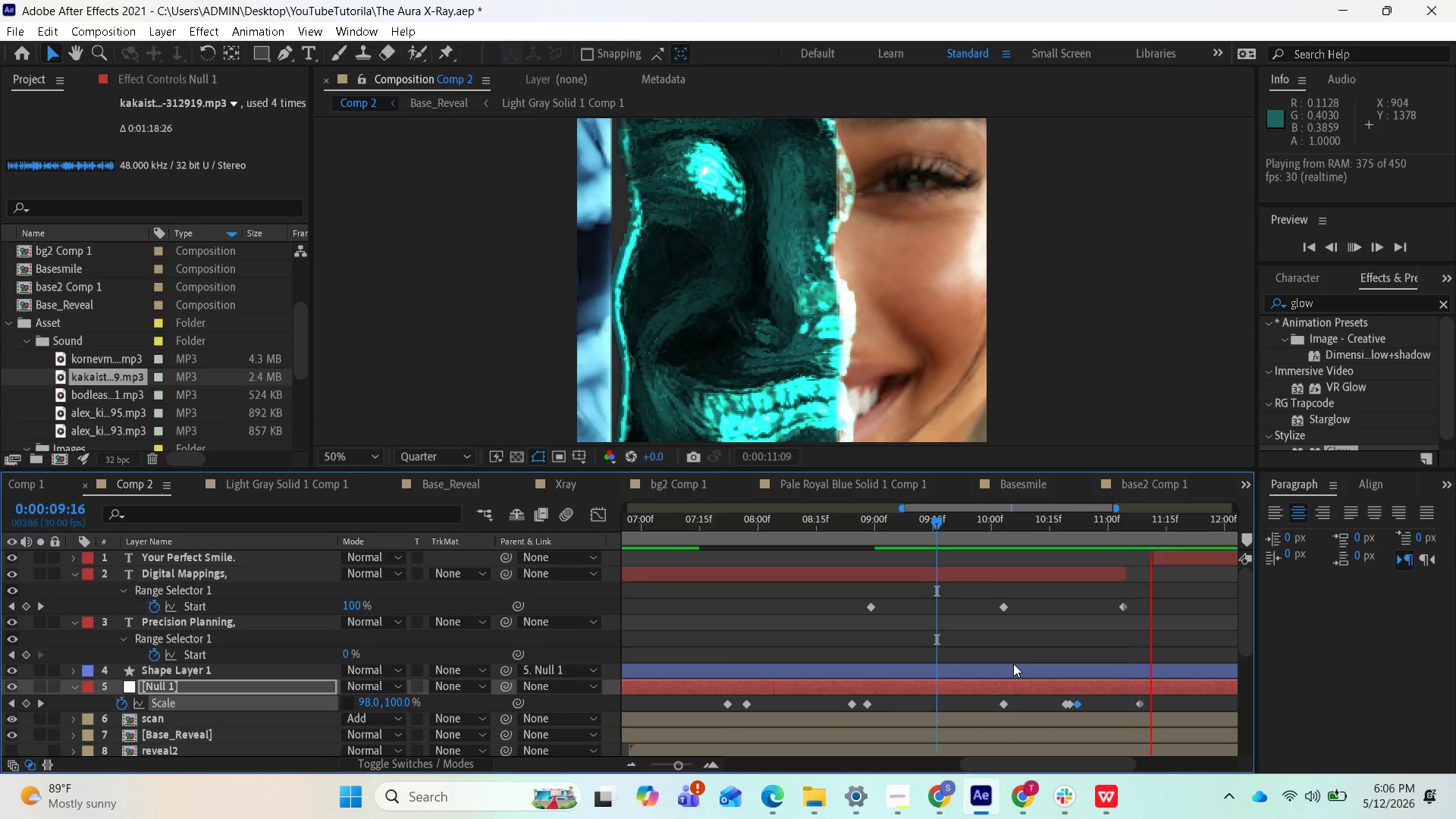 
key(Space)
 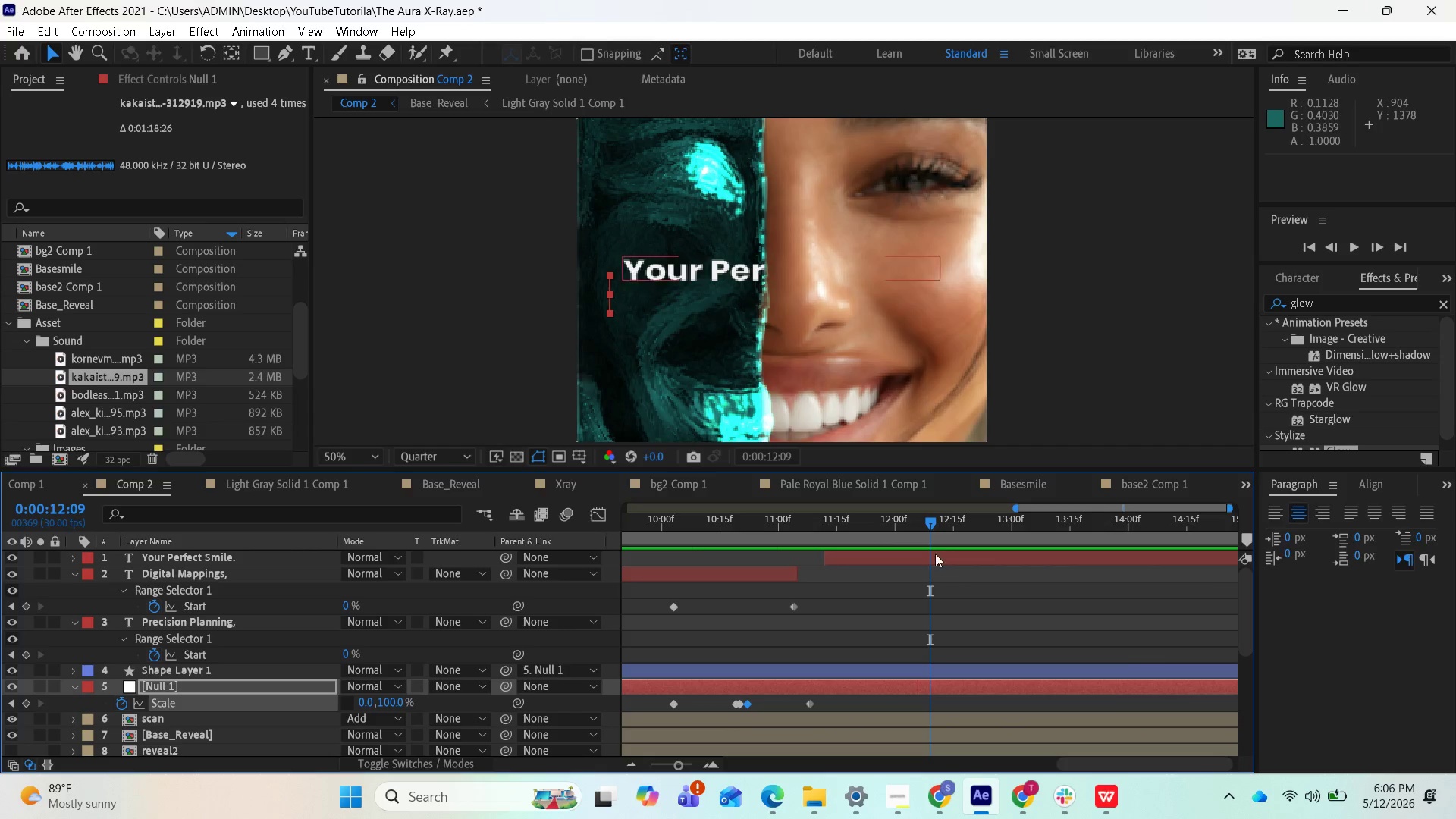 
left_click_drag(start_coordinate=[925, 523], to_coordinate=[821, 522])
 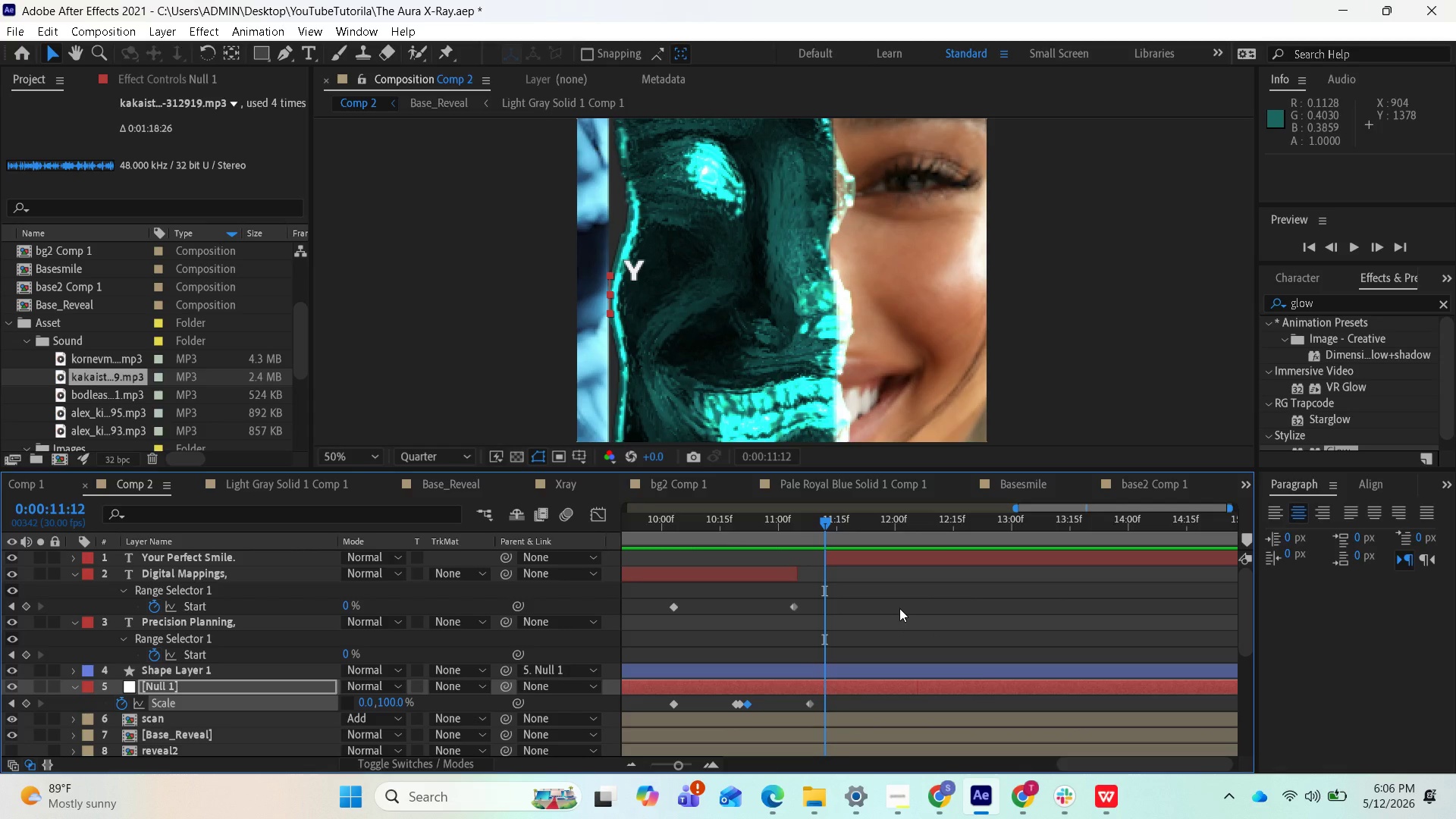 
wait(5.53)
 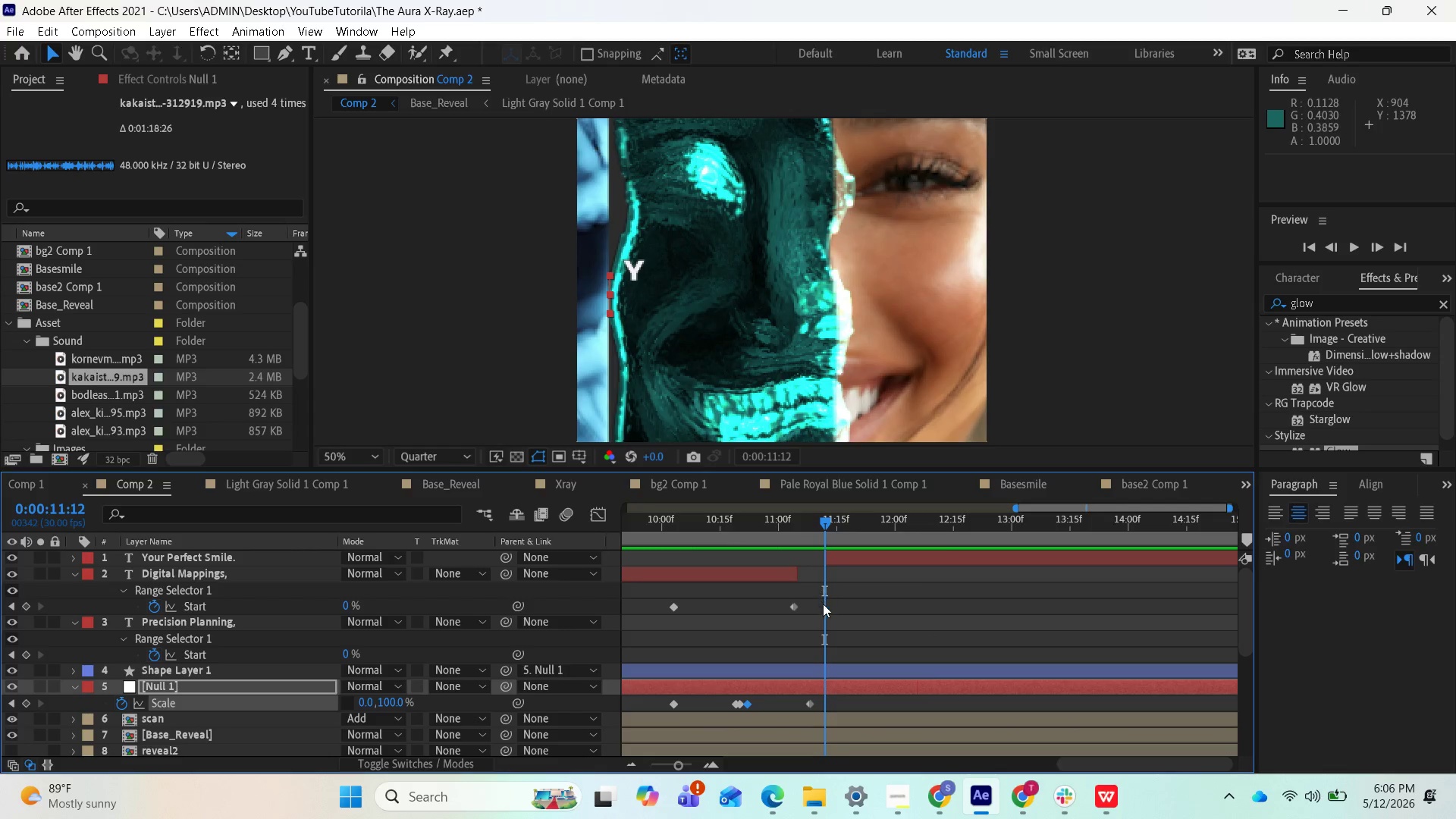 
left_click([904, 559])
 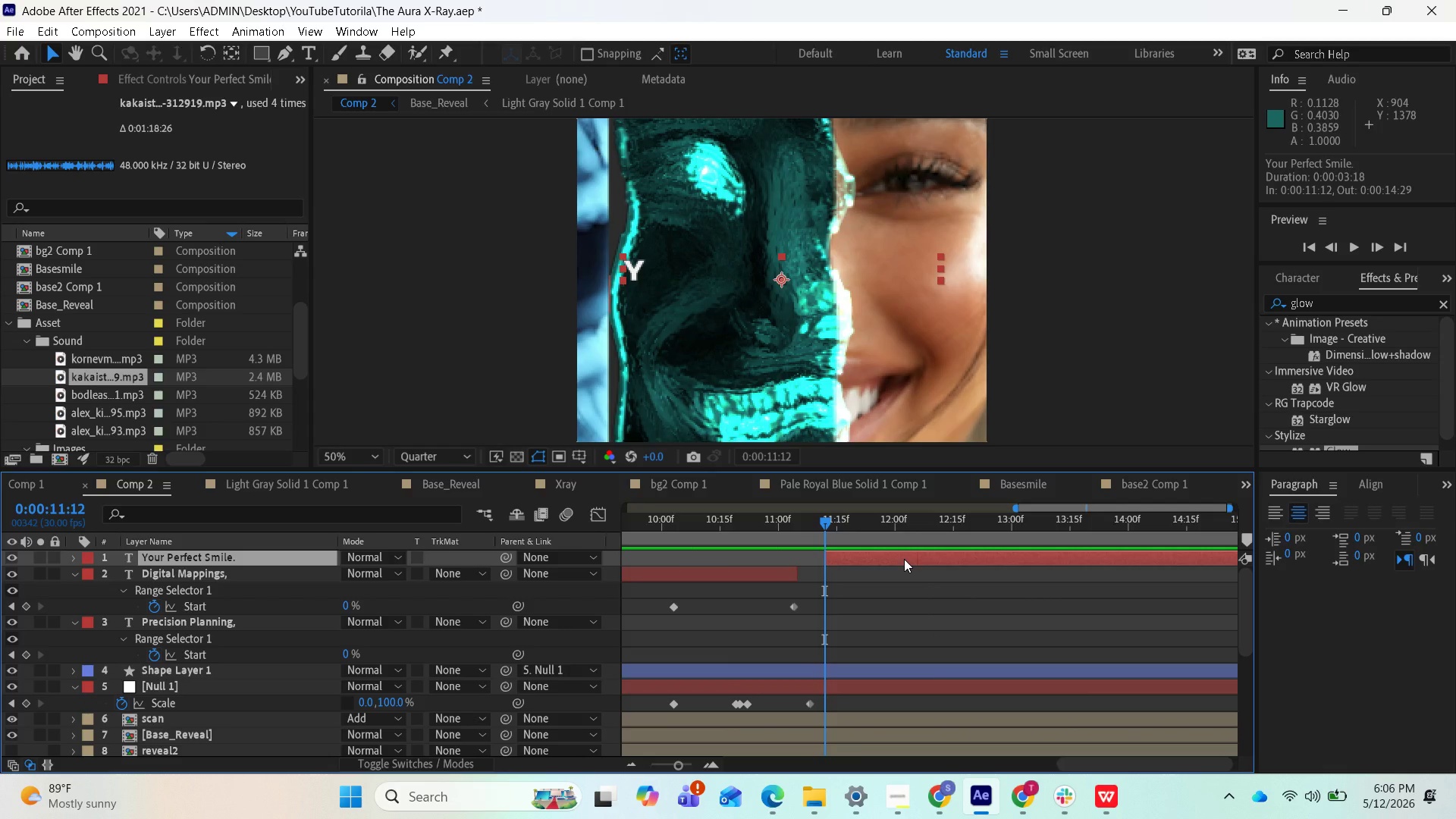 
key(U)
 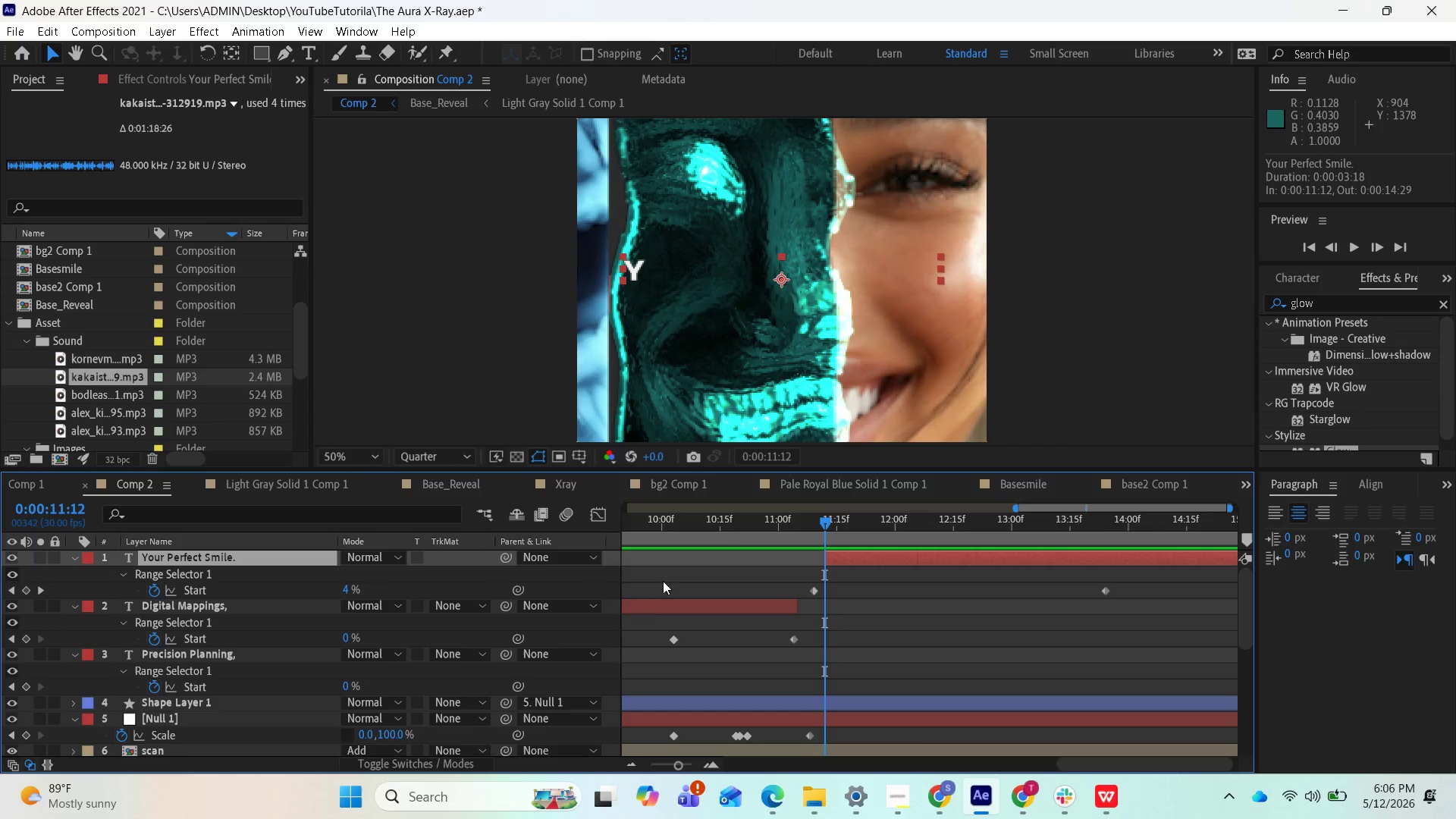 
wait(6.19)
 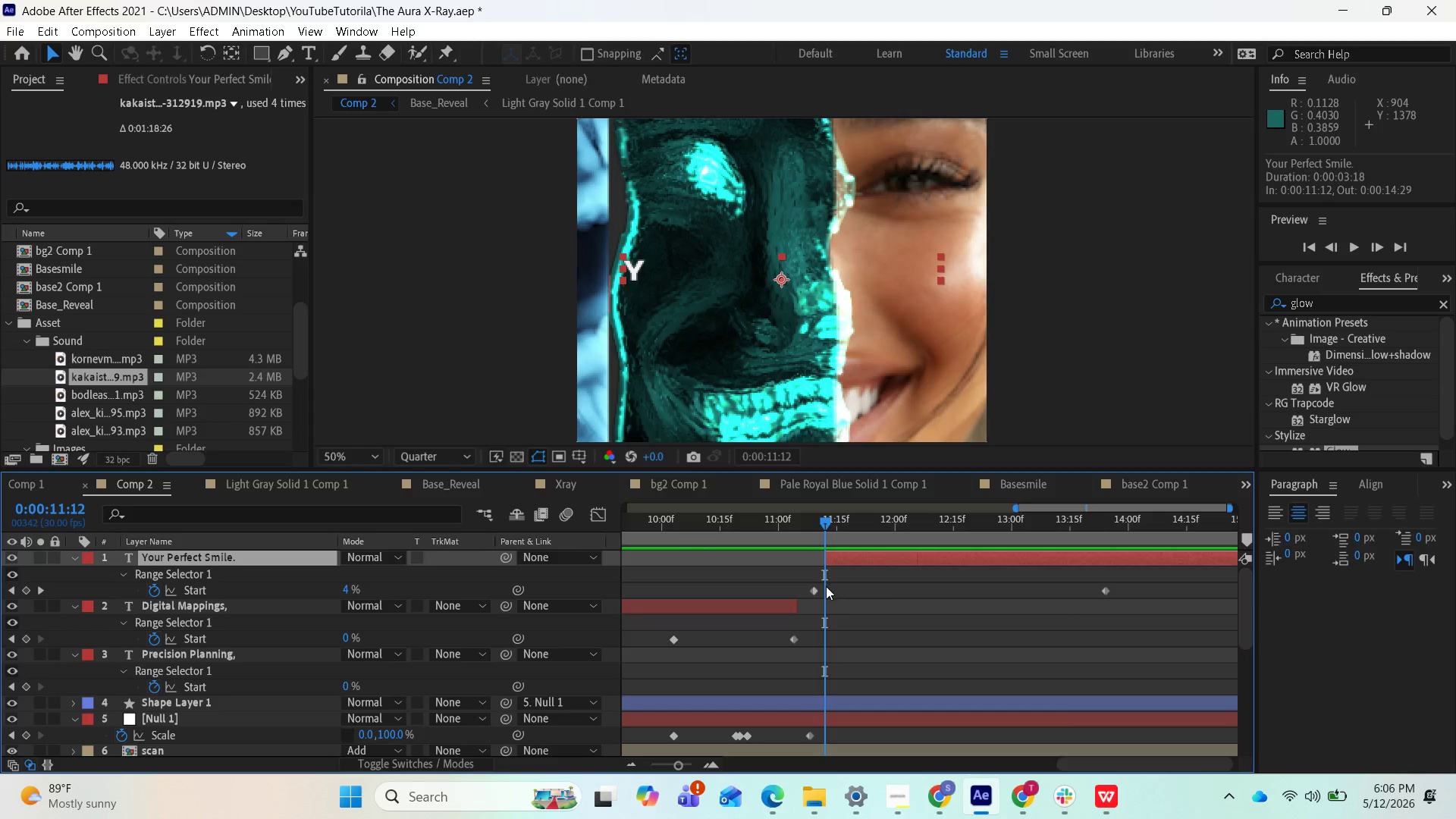 
left_click([11, 594])
 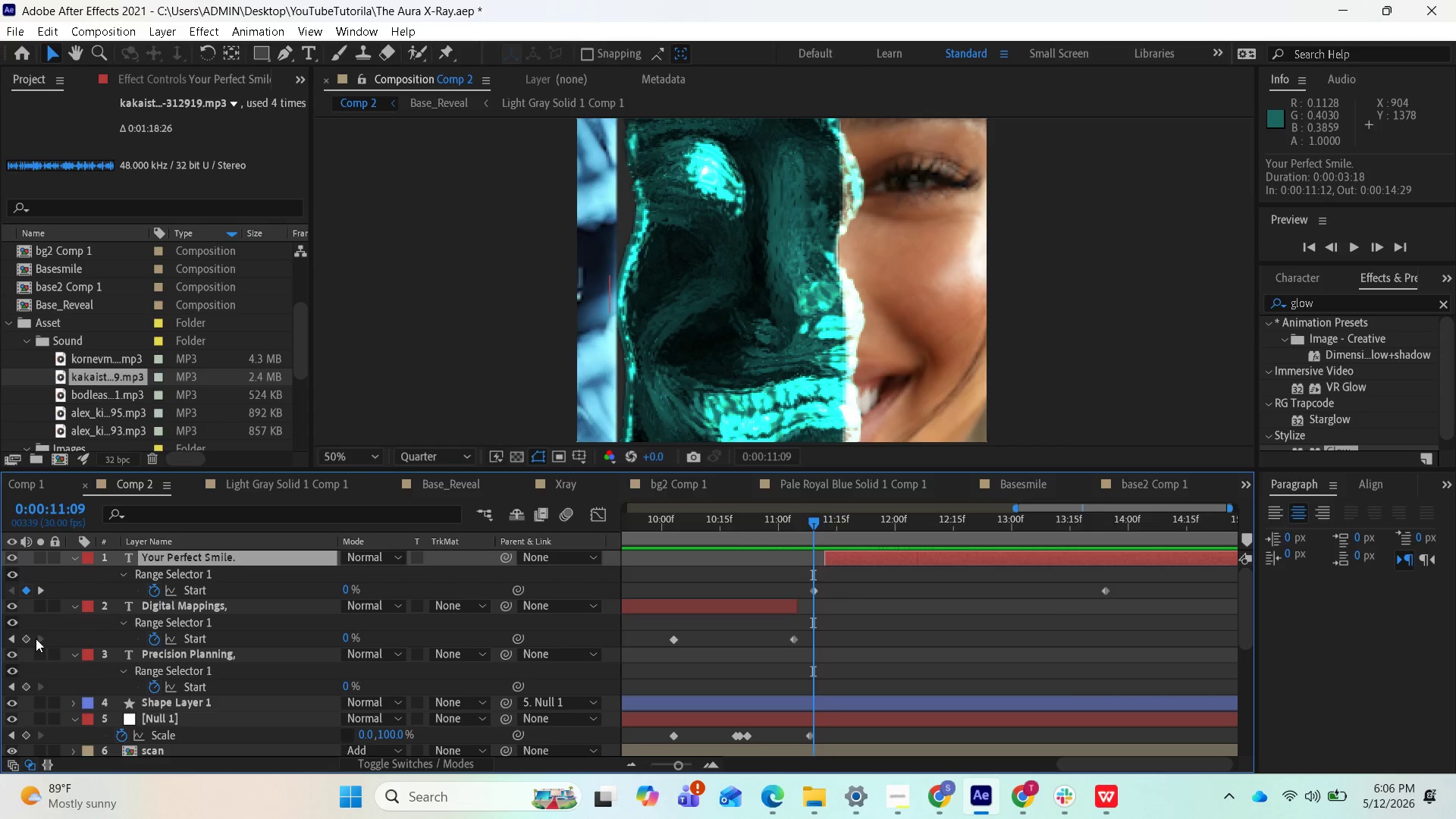 
left_click([42, 595])
 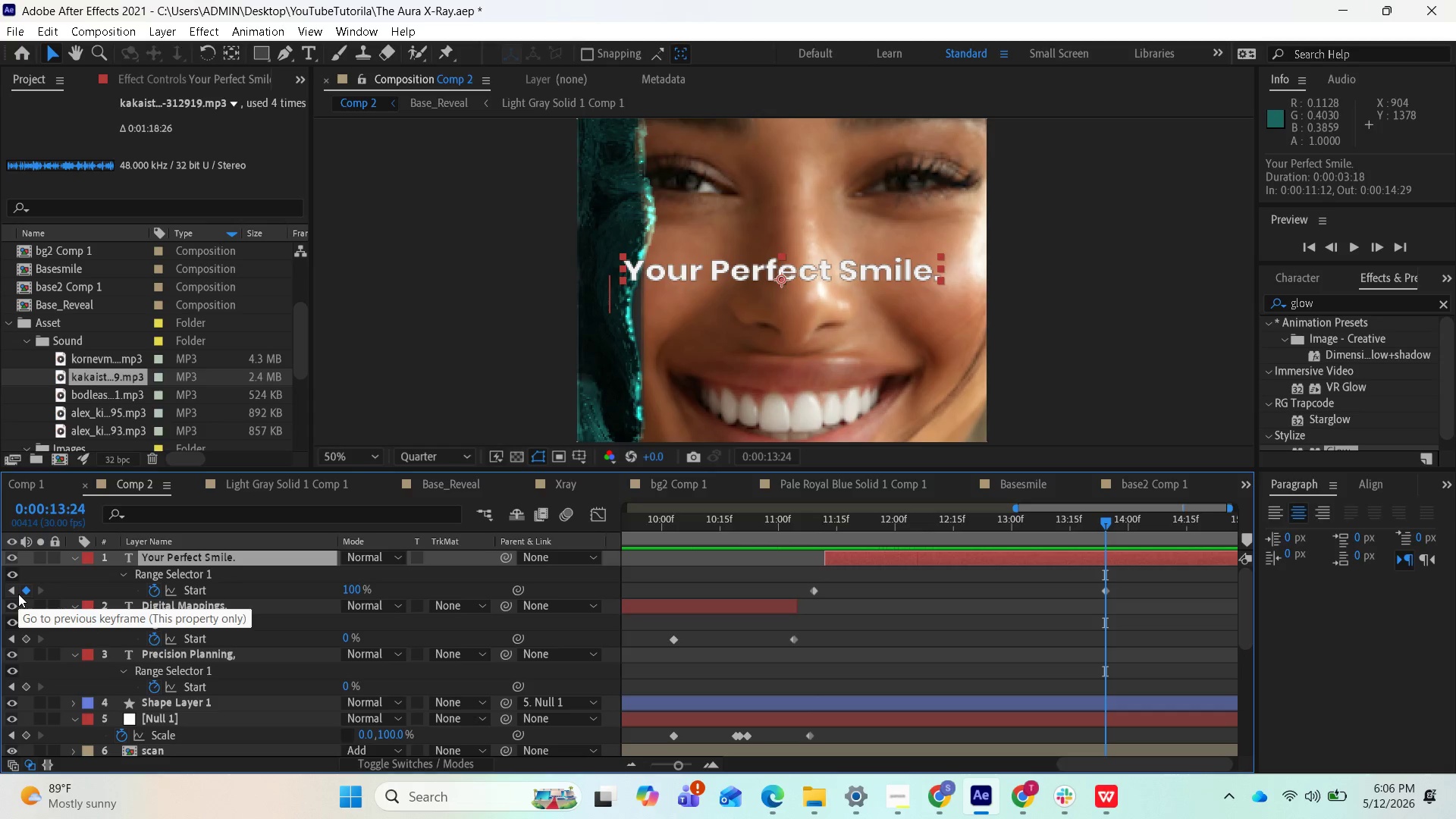 
left_click([14, 589])
 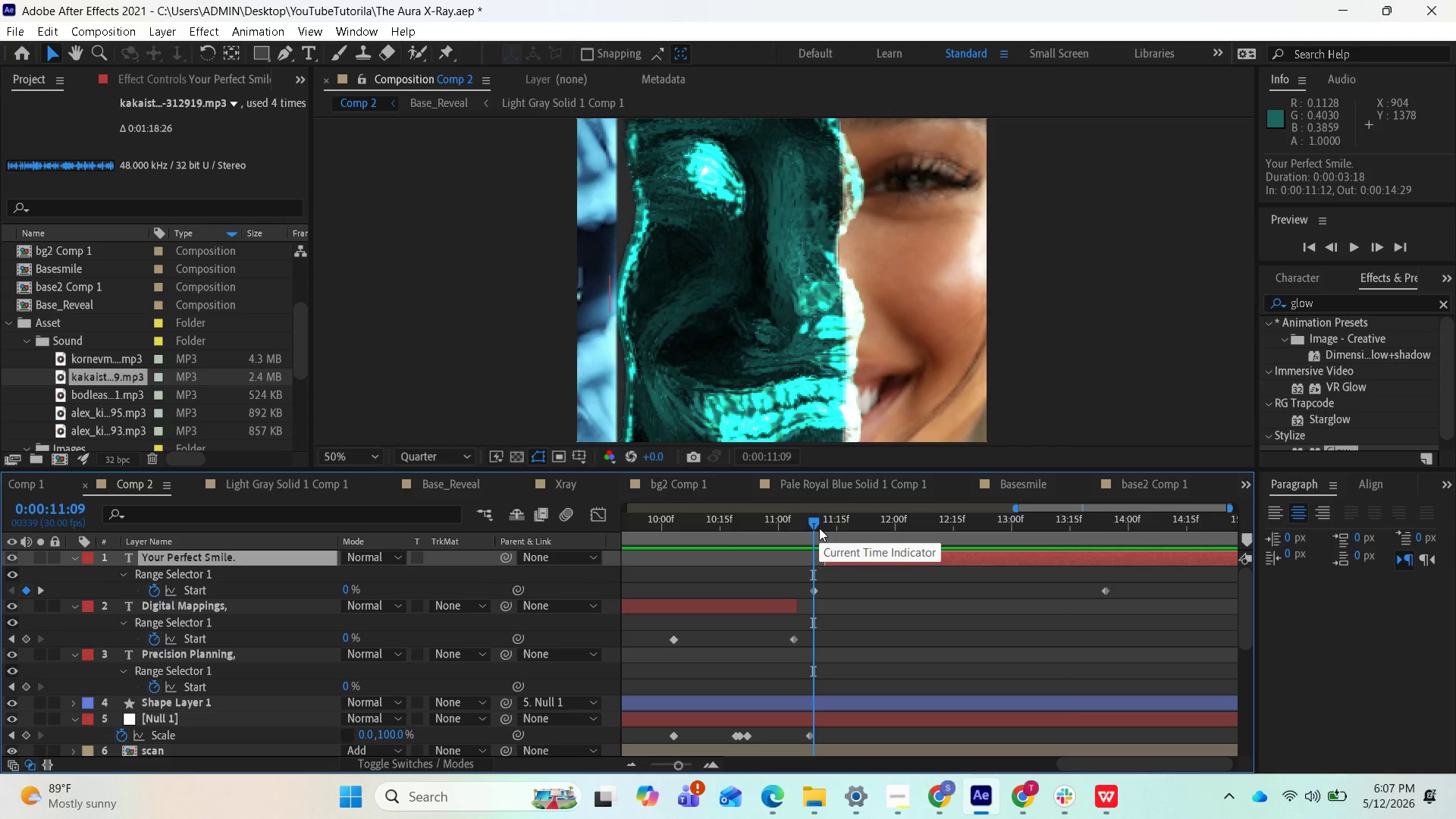 
left_click_drag(start_coordinate=[813, 527], to_coordinate=[824, 526])
 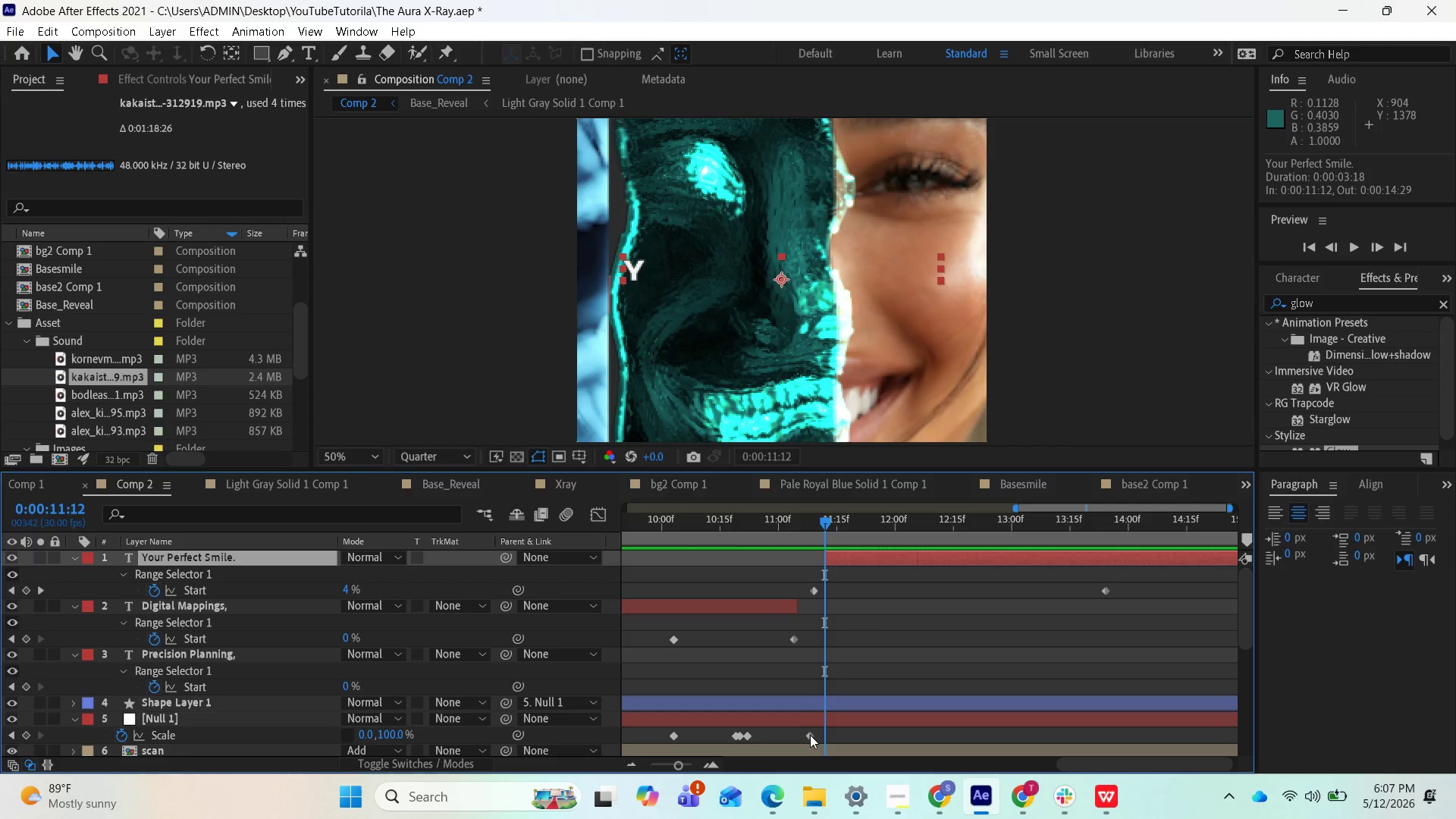 
scroll: coordinate [811, 733], scroll_direction: down, amount: 1.0
 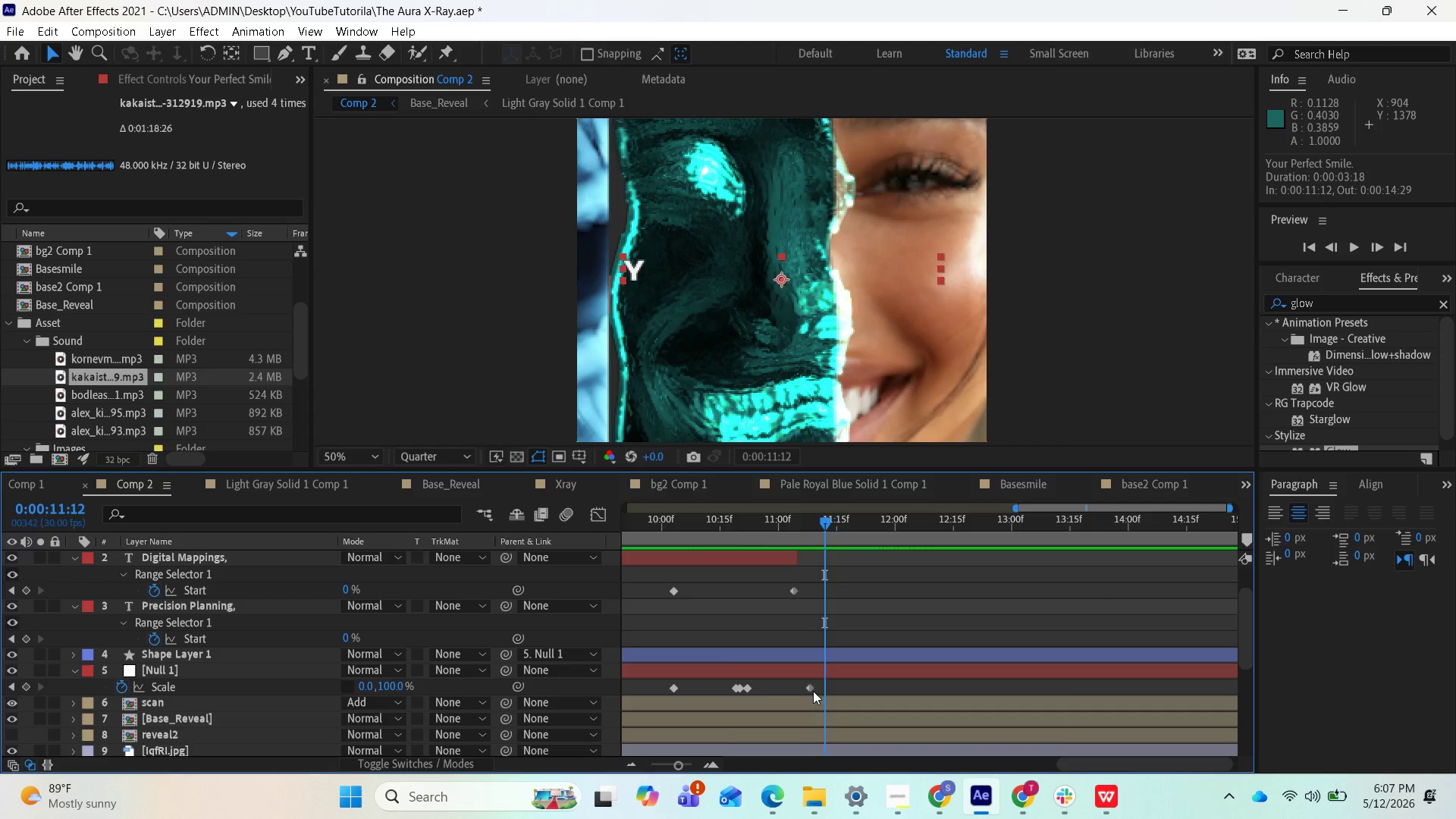 
left_click([811, 691])
 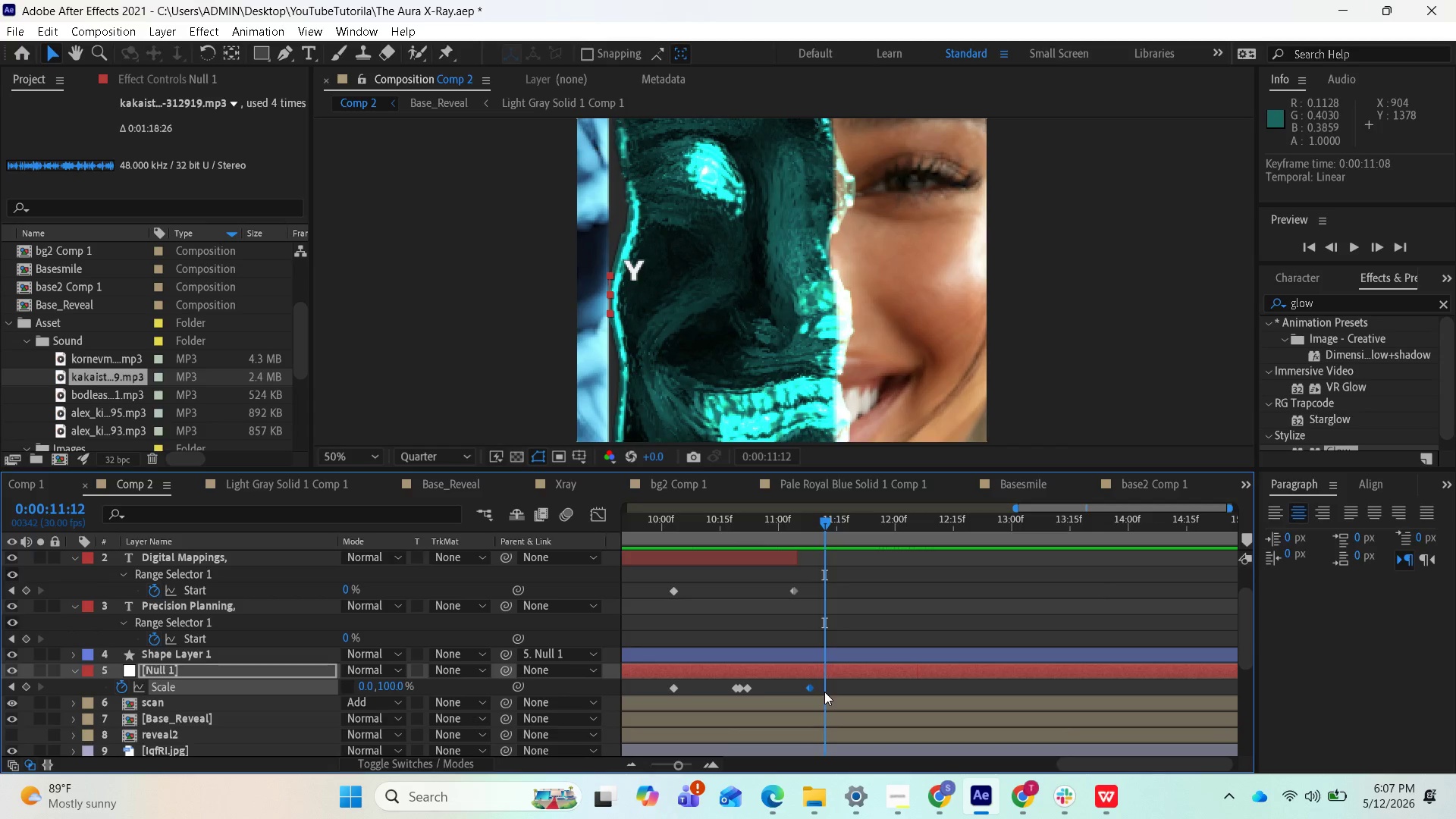 
key(Control+C)
 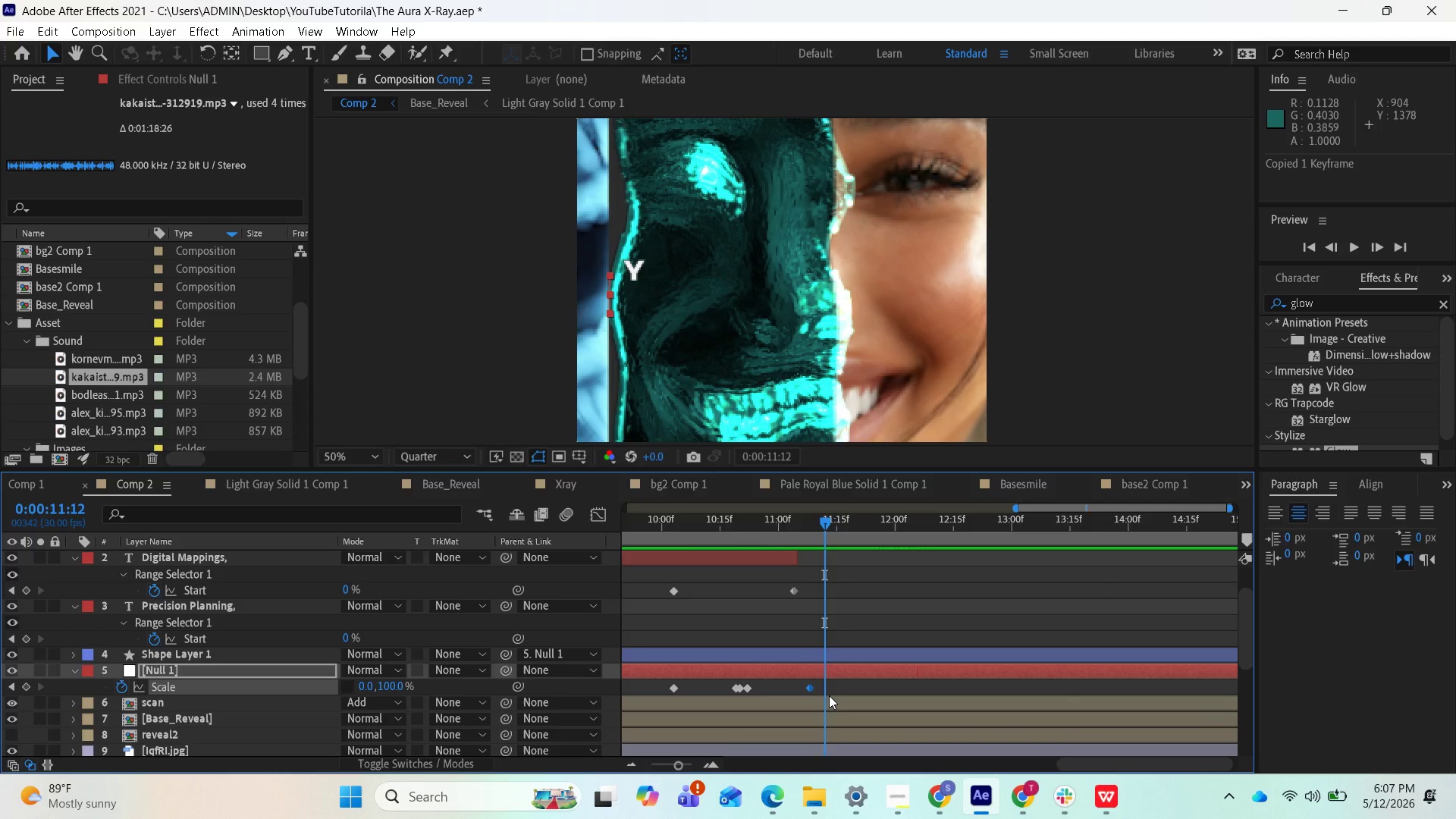 
key(Control+V)
 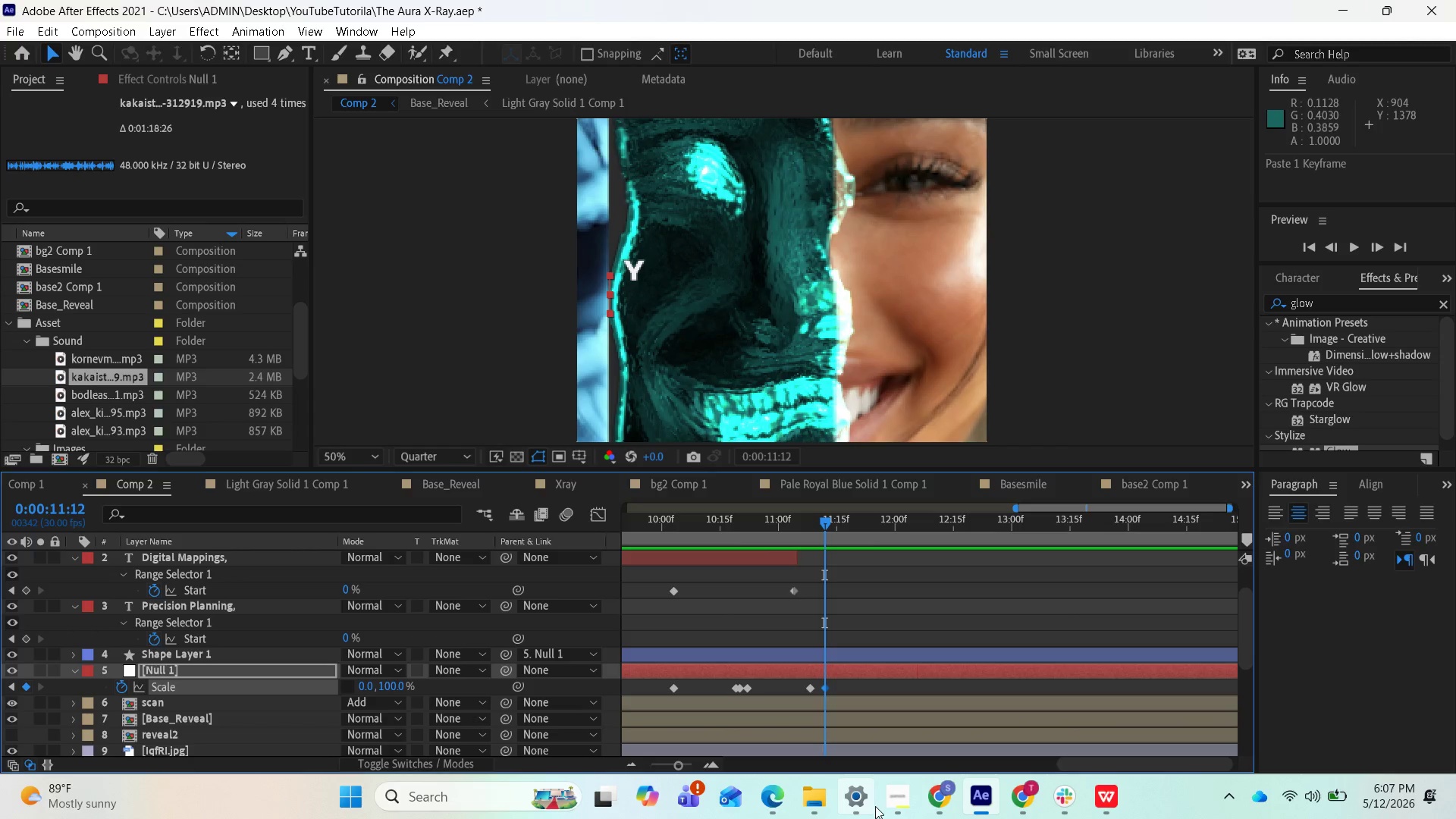 
left_click([886, 800])